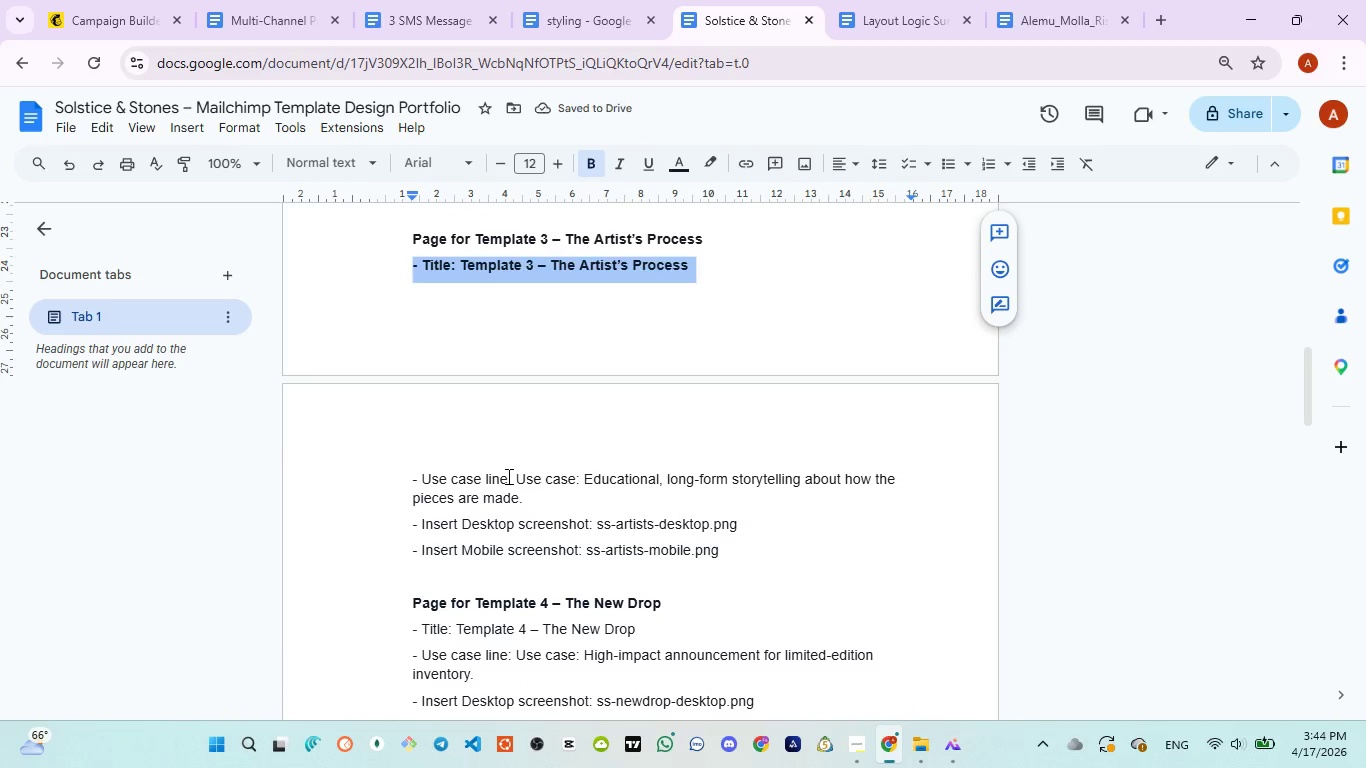 
left_click_drag(start_coordinate=[507, 476], to_coordinate=[381, 474])
 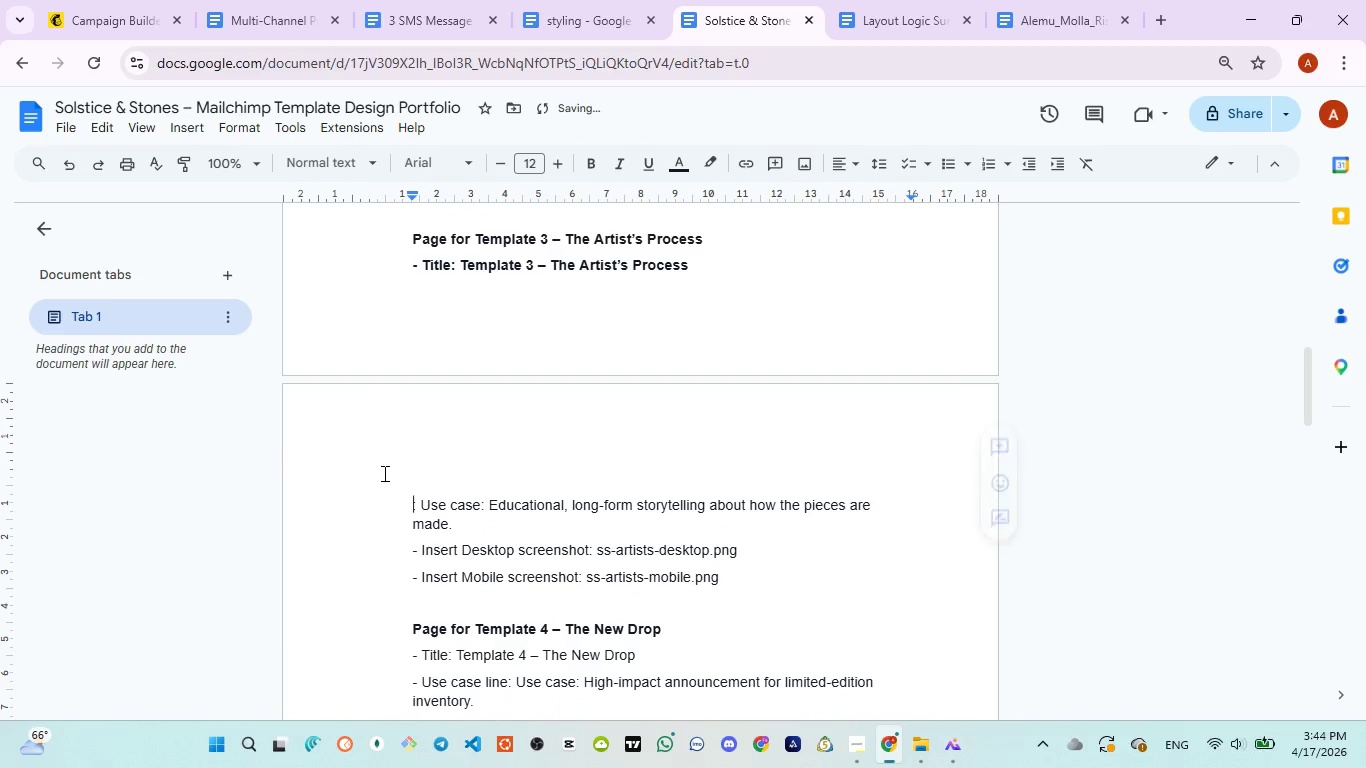 
key(Enter)
 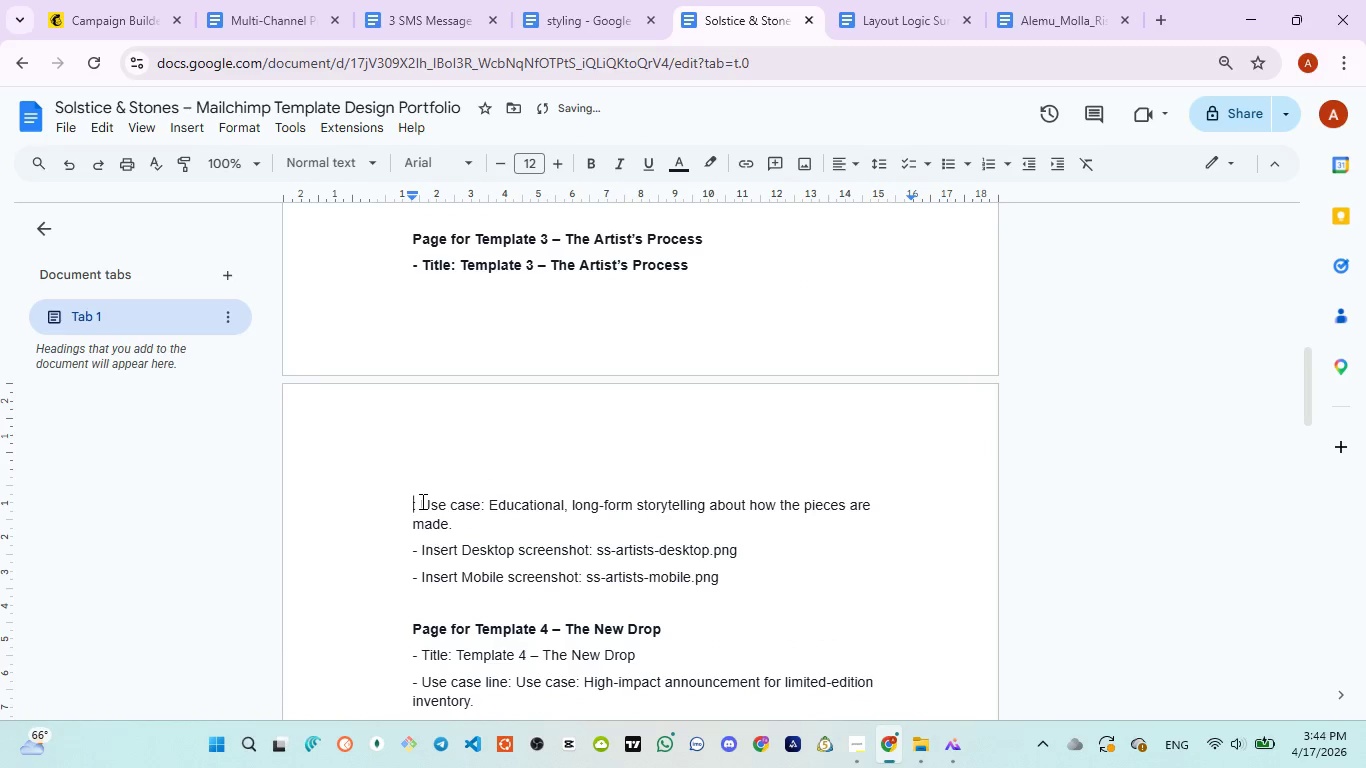 
left_click([421, 501])
 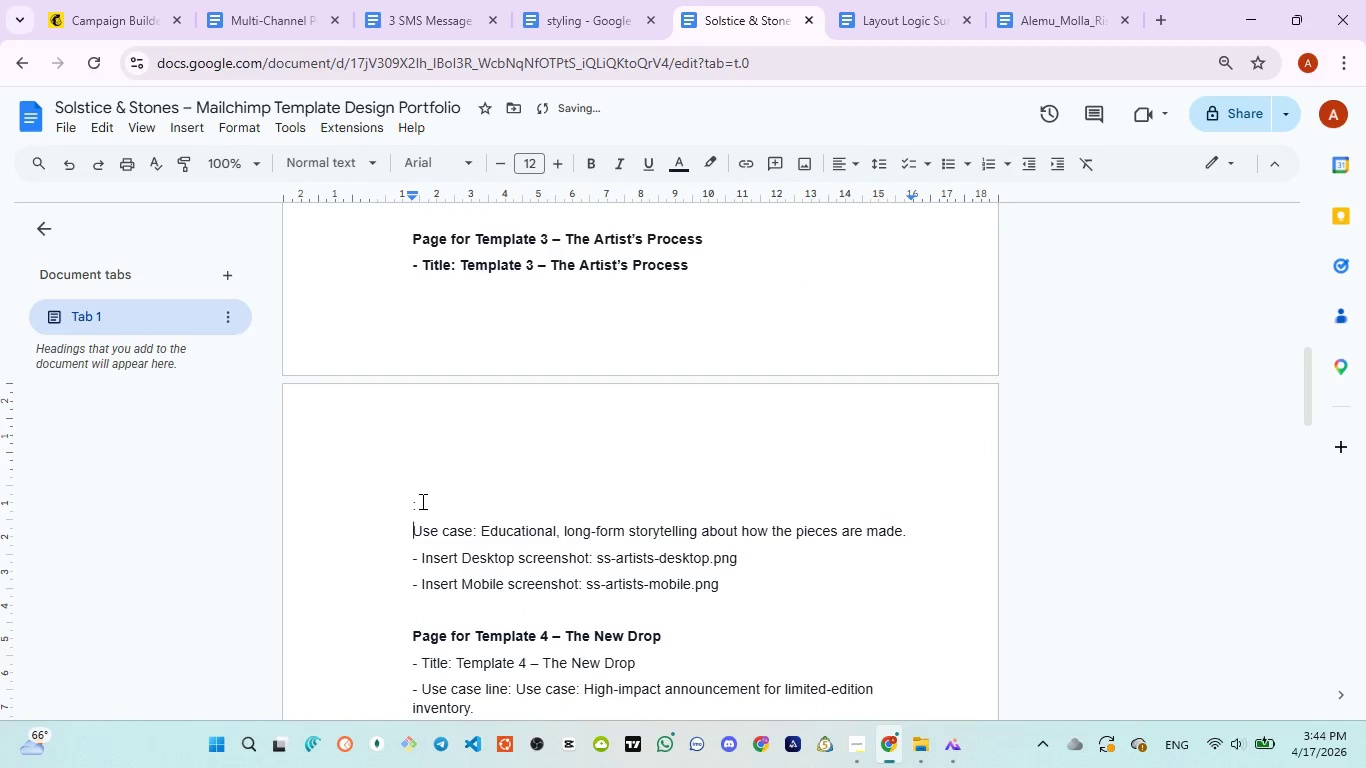 
key(Enter)
 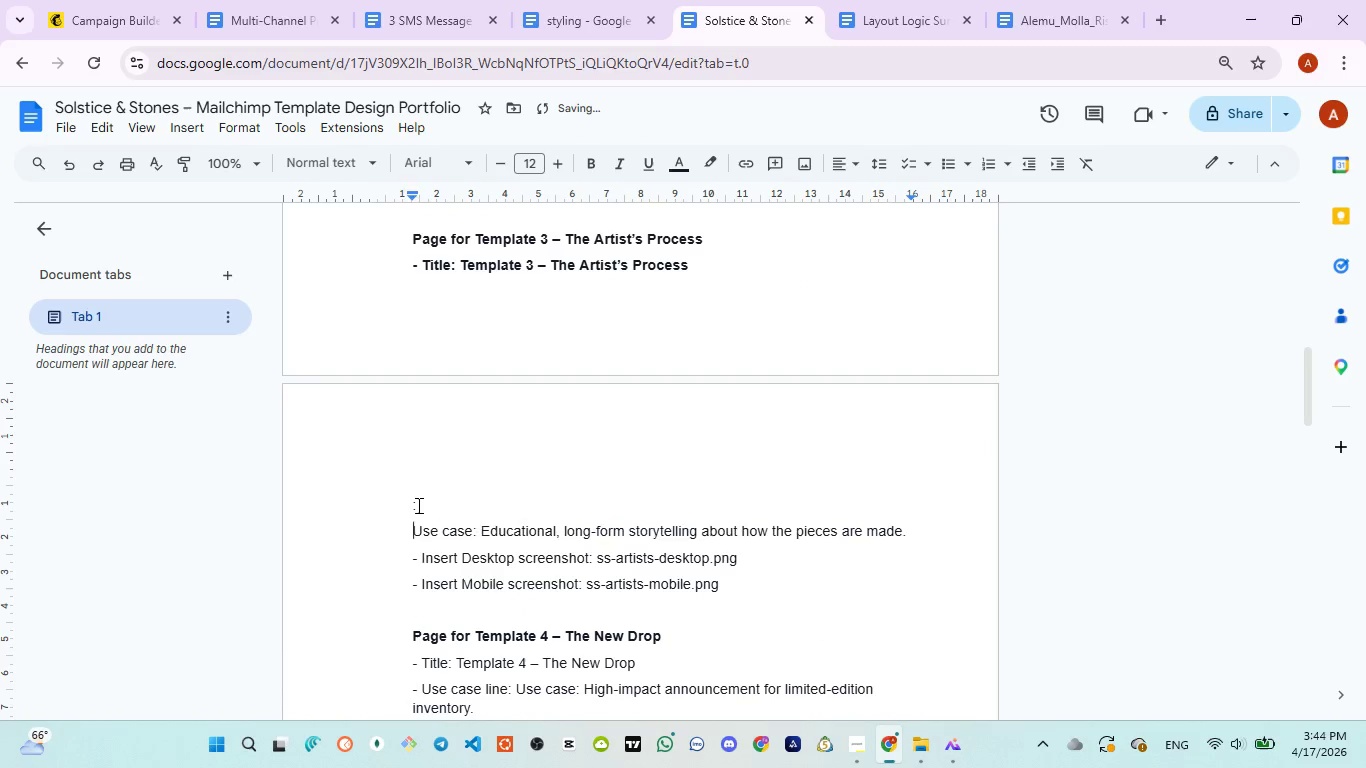 
key(Backspace)
 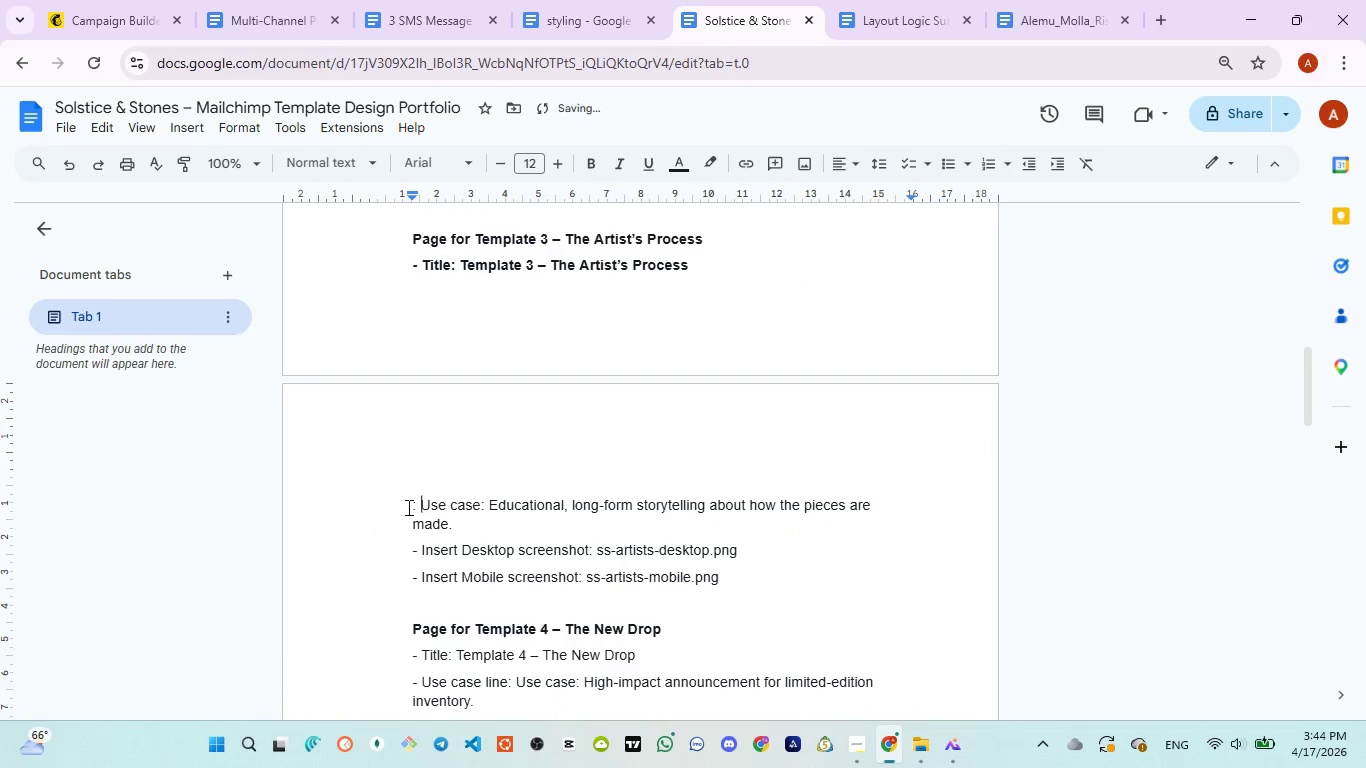 
key(Backspace)
 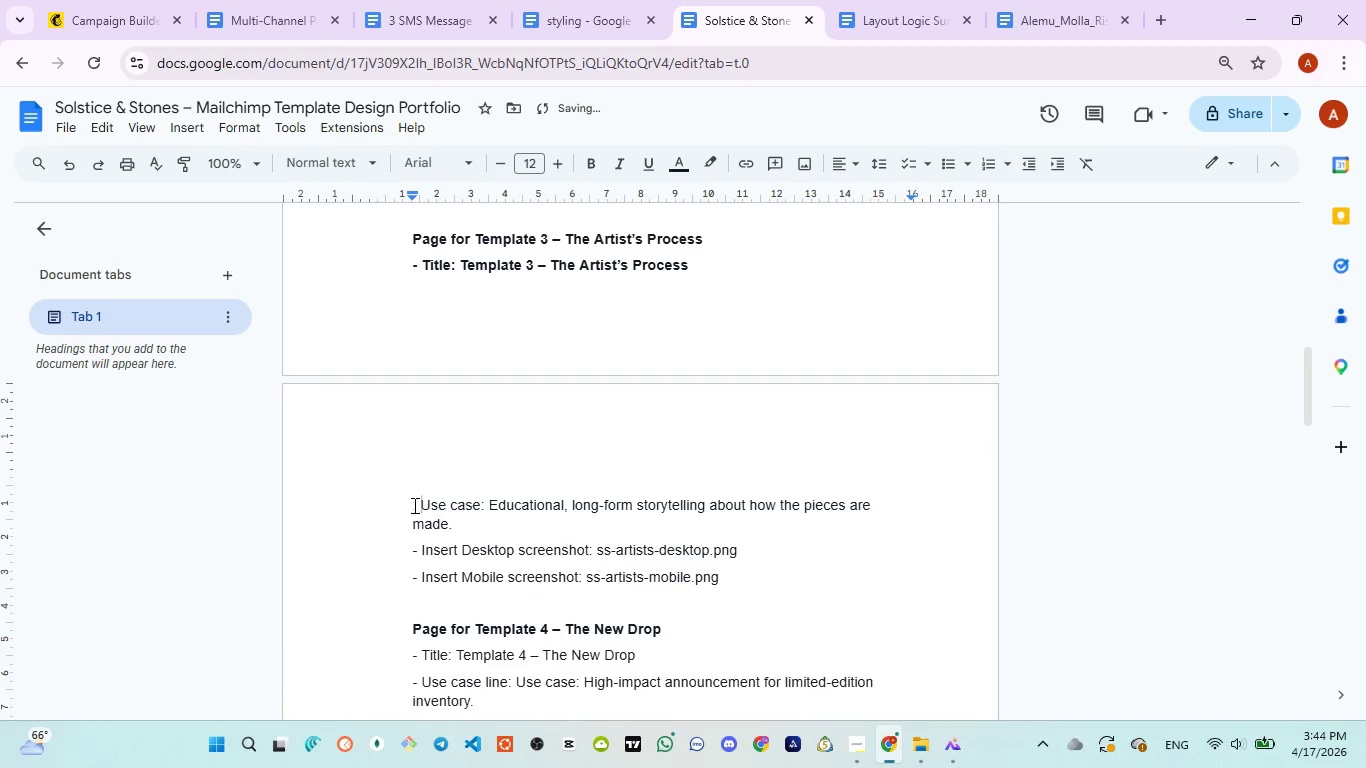 
key(Backspace)
 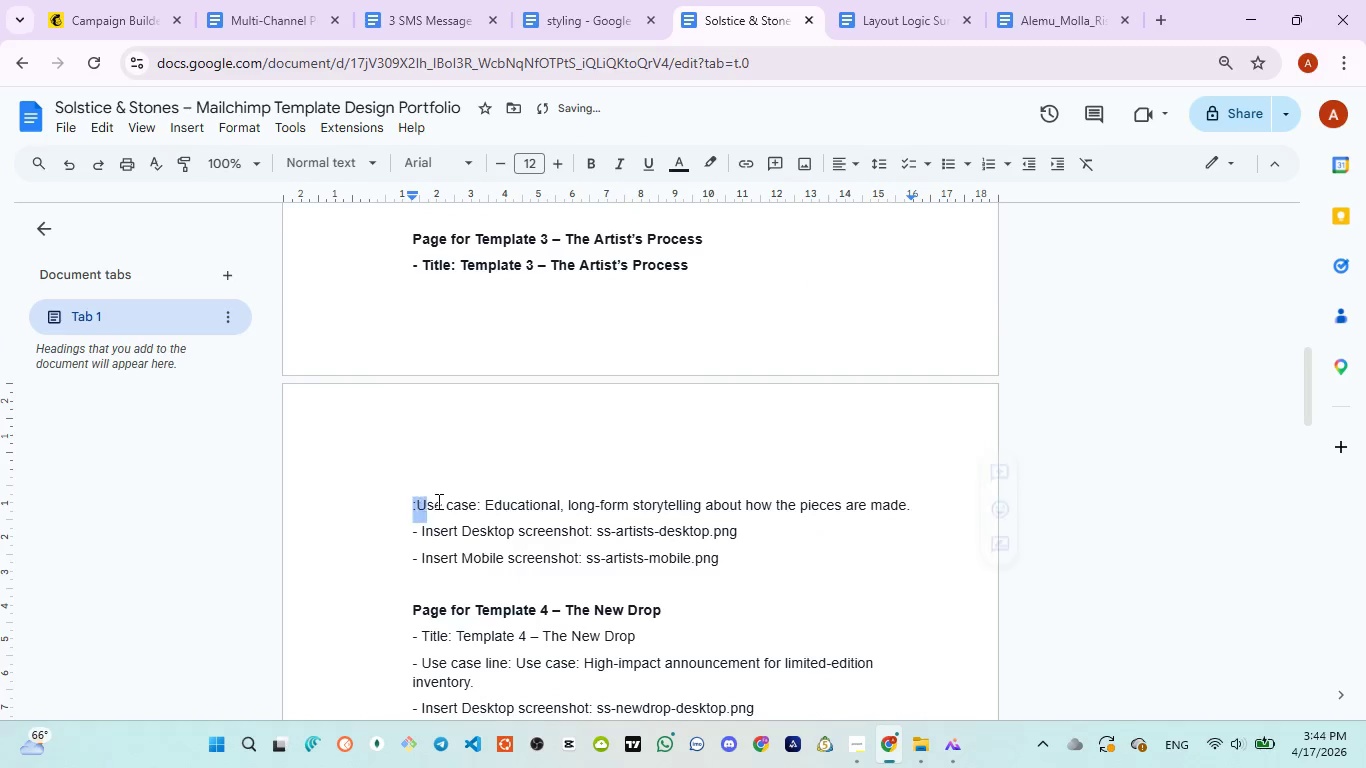 
left_click_drag(start_coordinate=[413, 505], to_coordinate=[478, 499])
 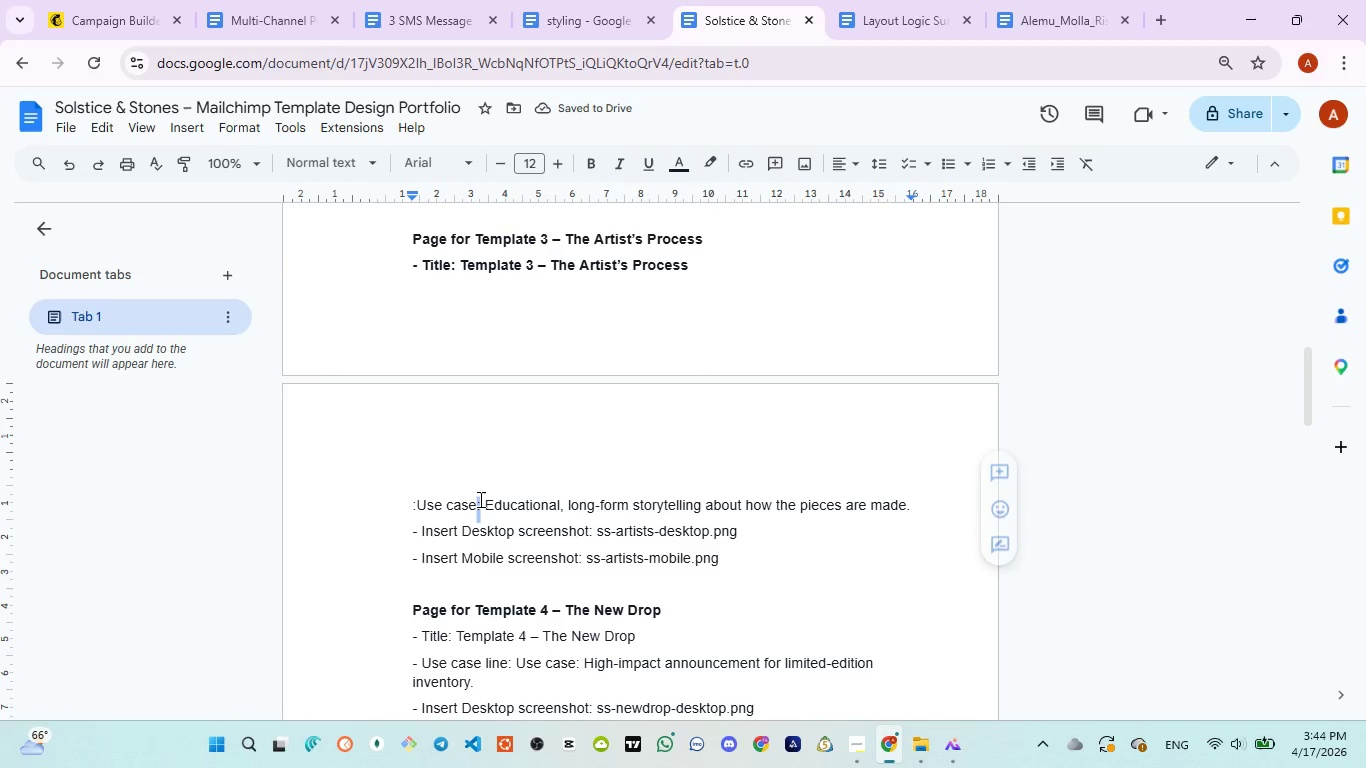 
double_click([479, 499])
 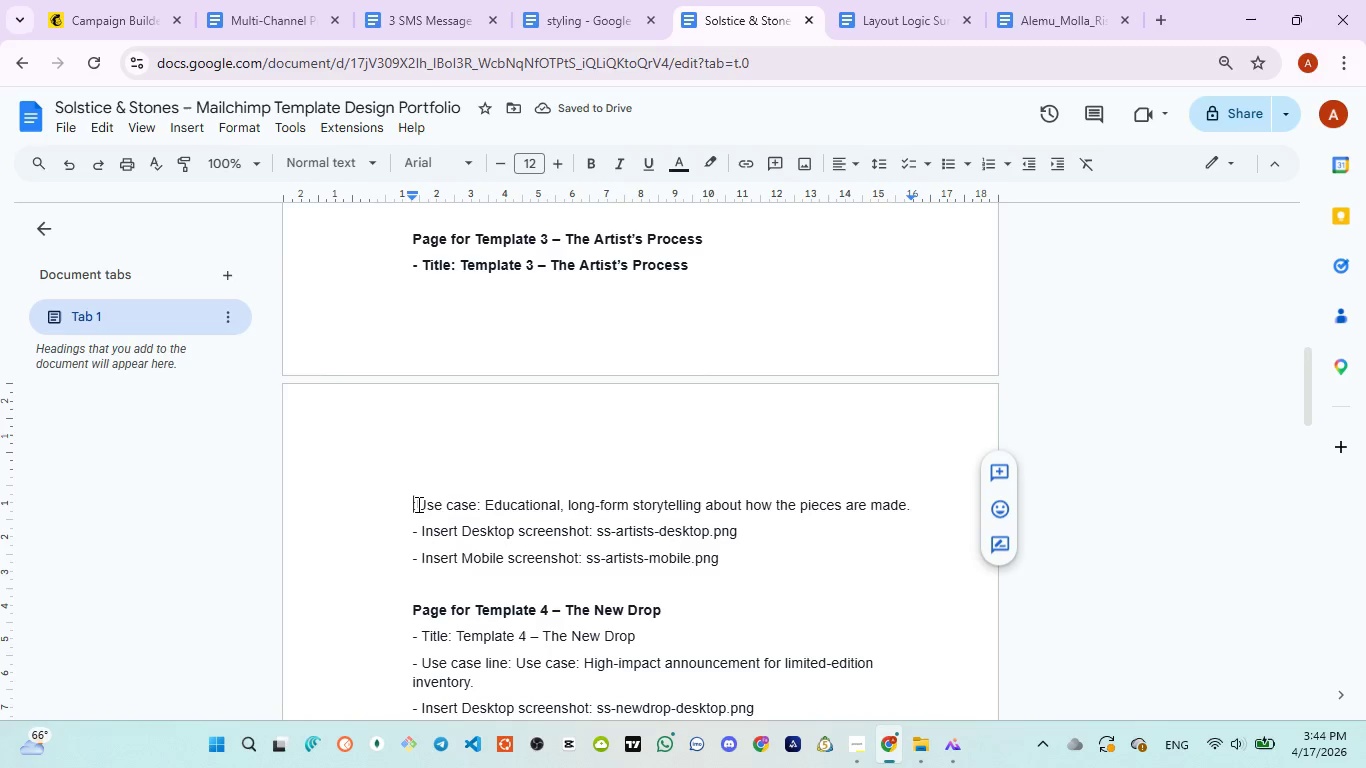 
left_click_drag(start_coordinate=[414, 505], to_coordinate=[483, 498])
 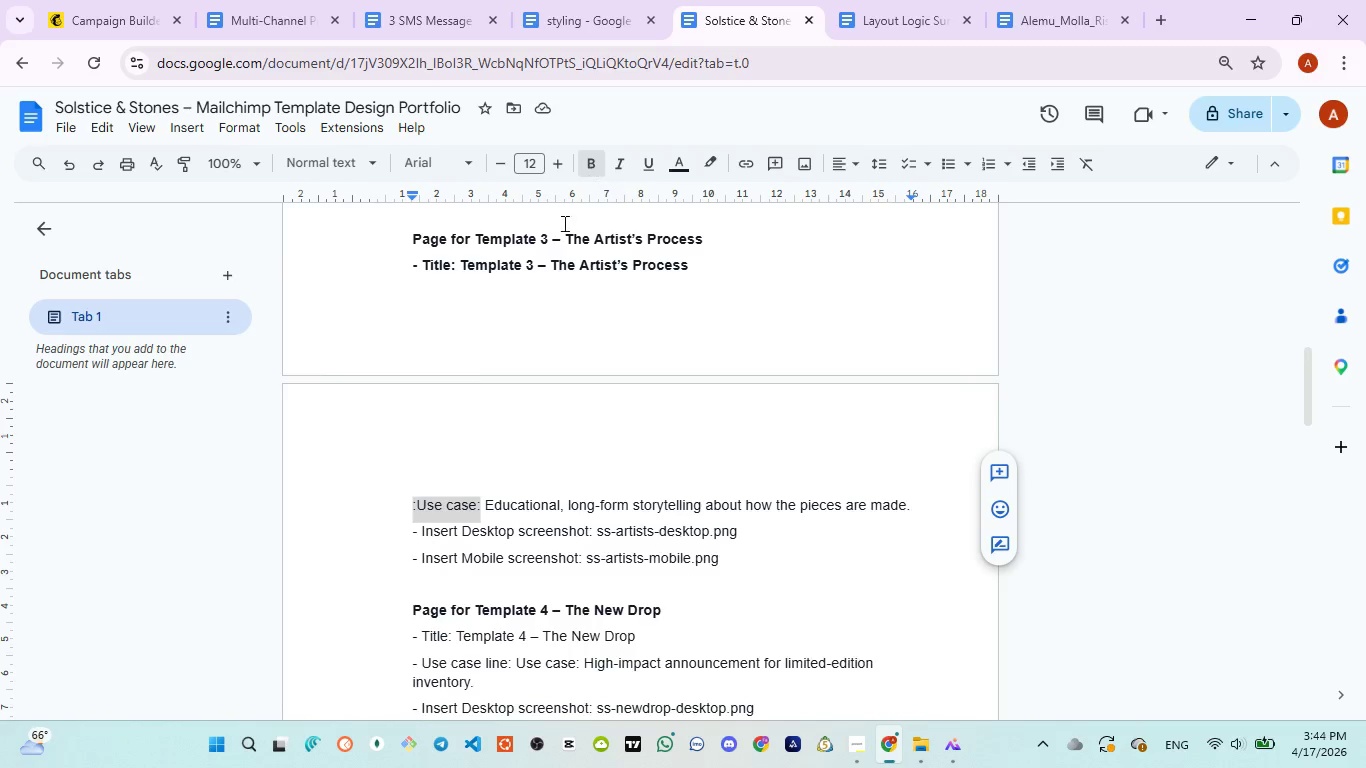 
left_click_drag(start_coordinate=[590, 164], to_coordinate=[586, 171])
 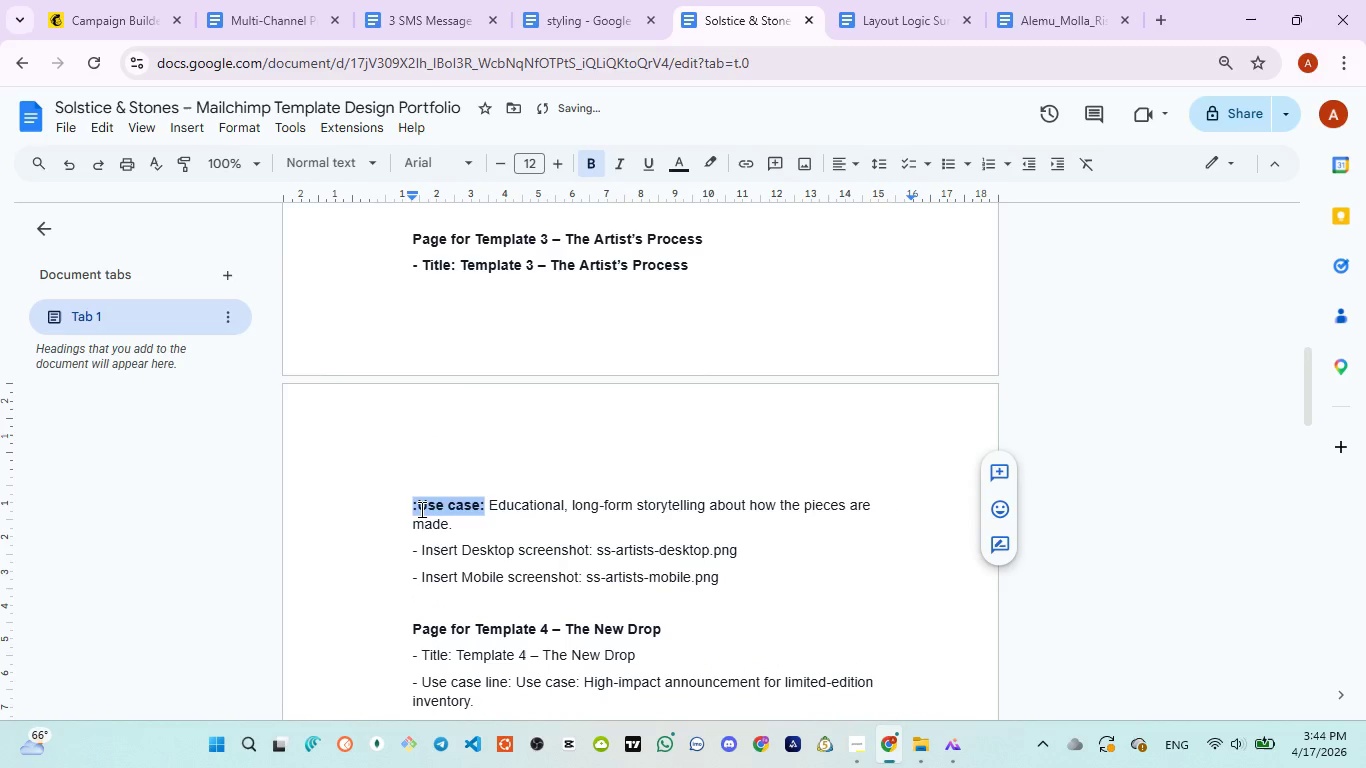 
left_click([420, 509])
 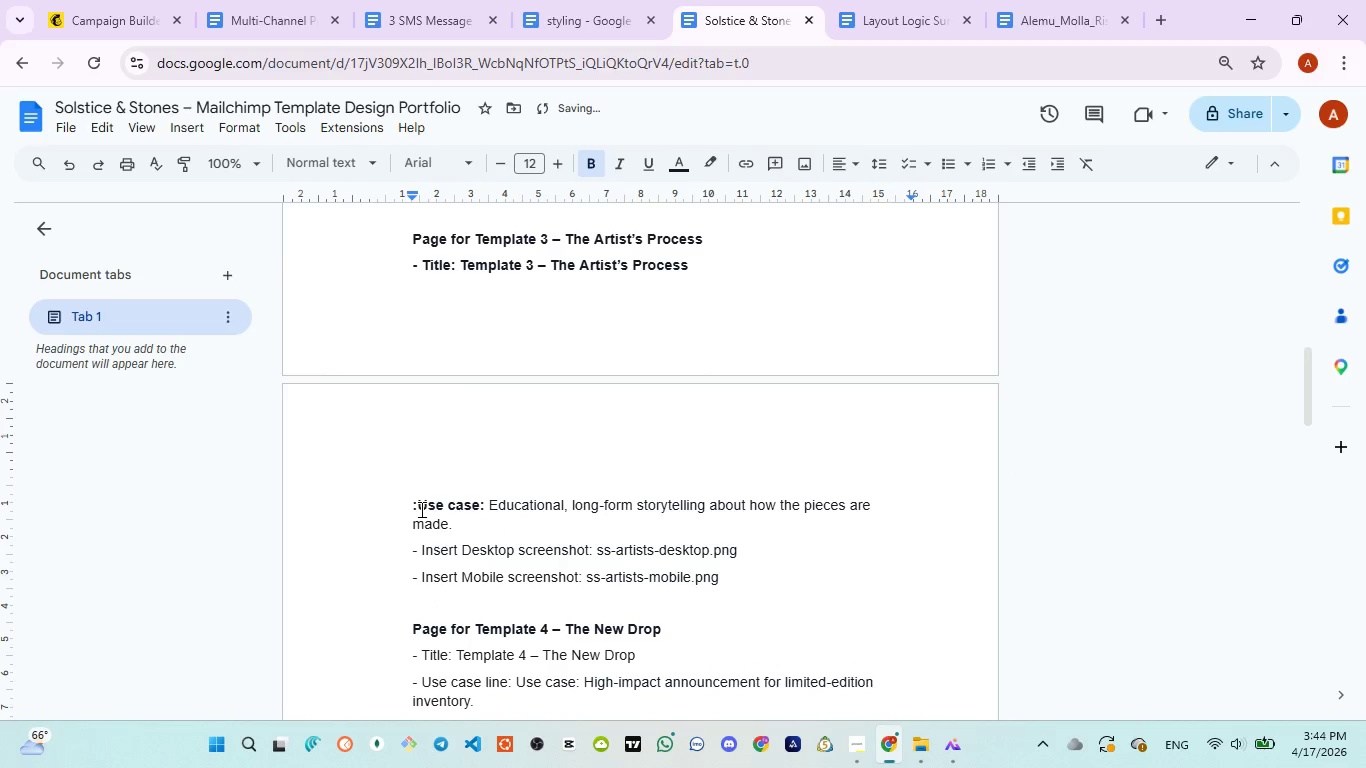 
key(Backspace)
 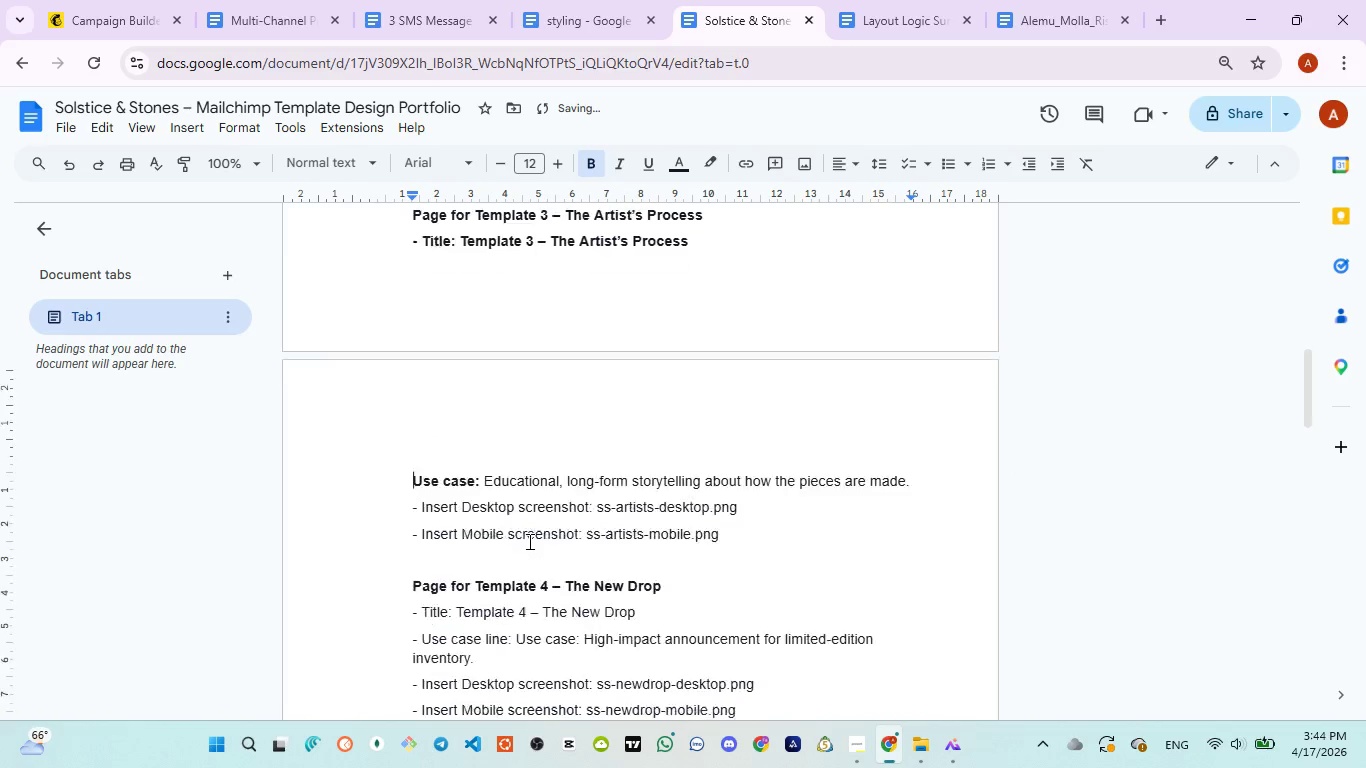 
scroll: coordinate [528, 541], scroll_direction: down, amount: 1.0
 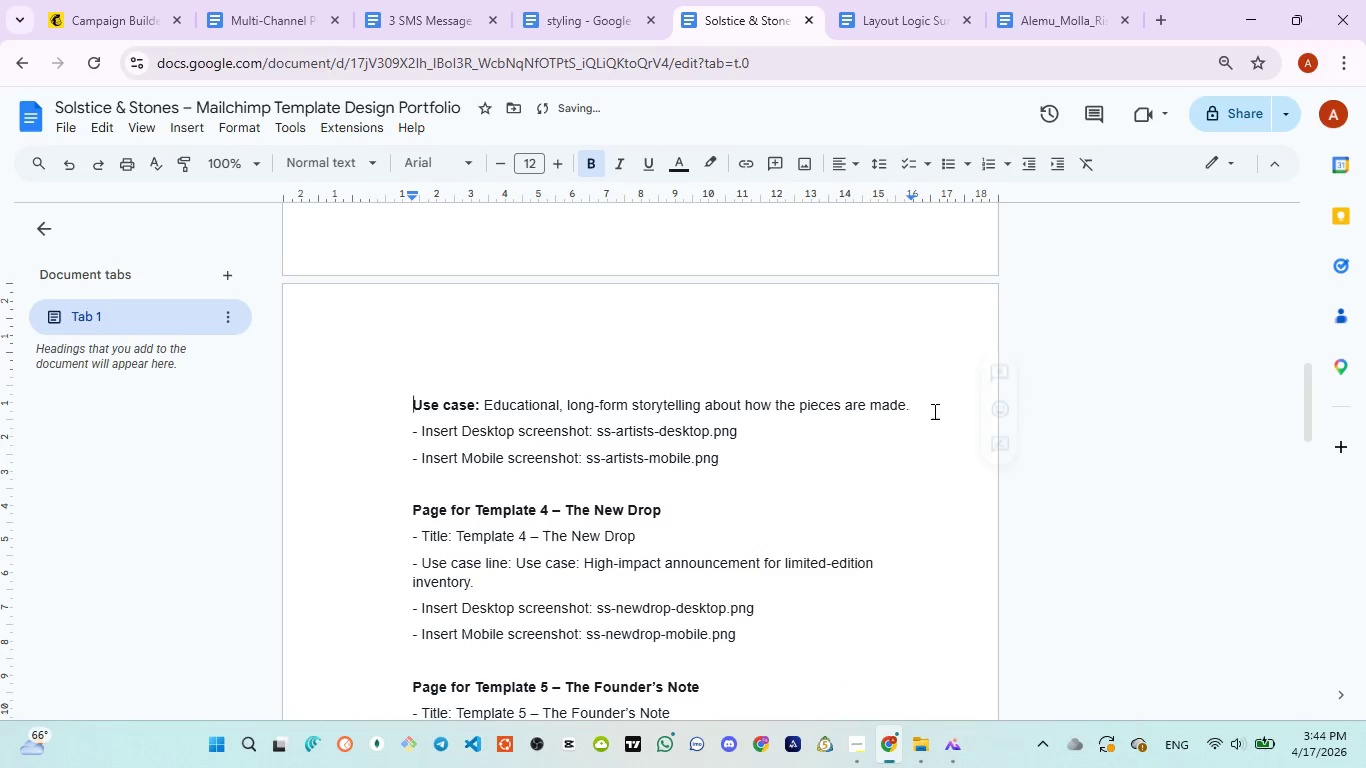 
left_click([934, 411])
 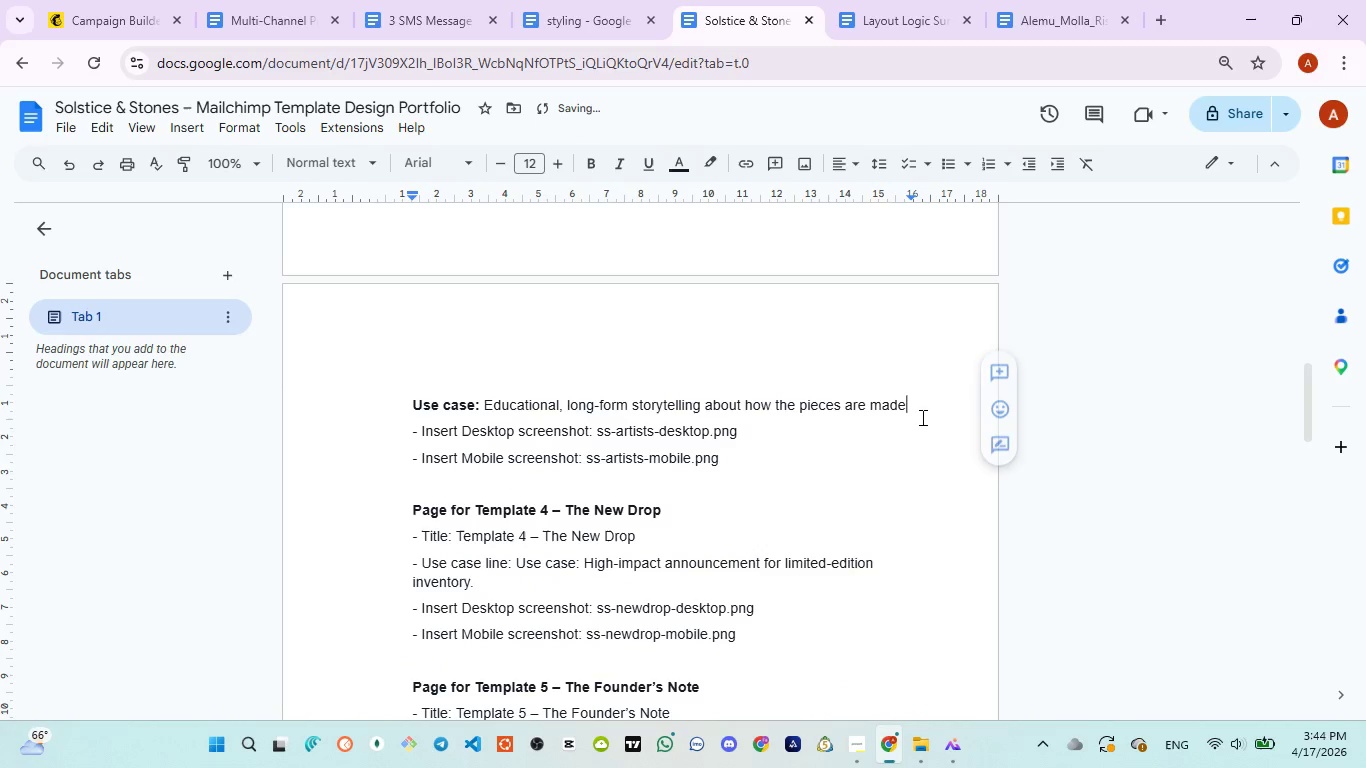 
key(Backspace)
 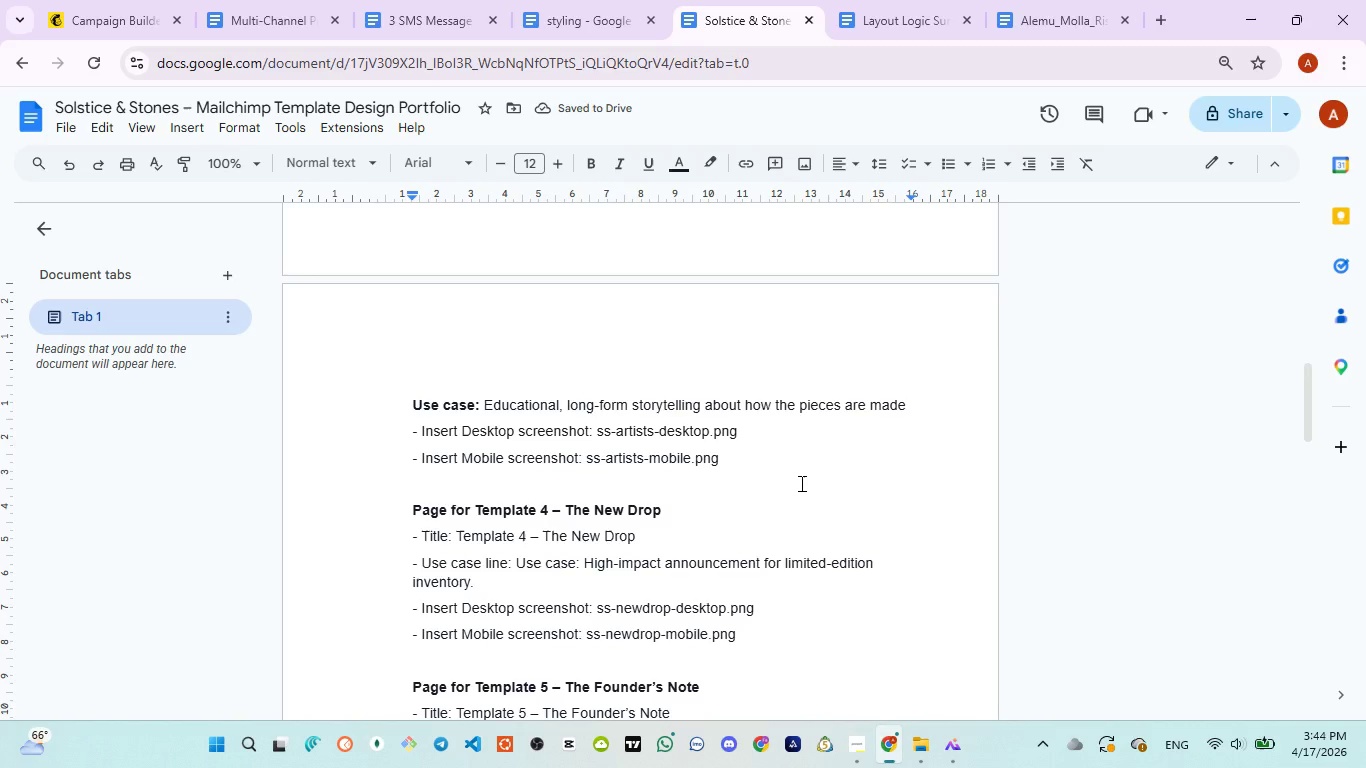 
key(Control+Z)
 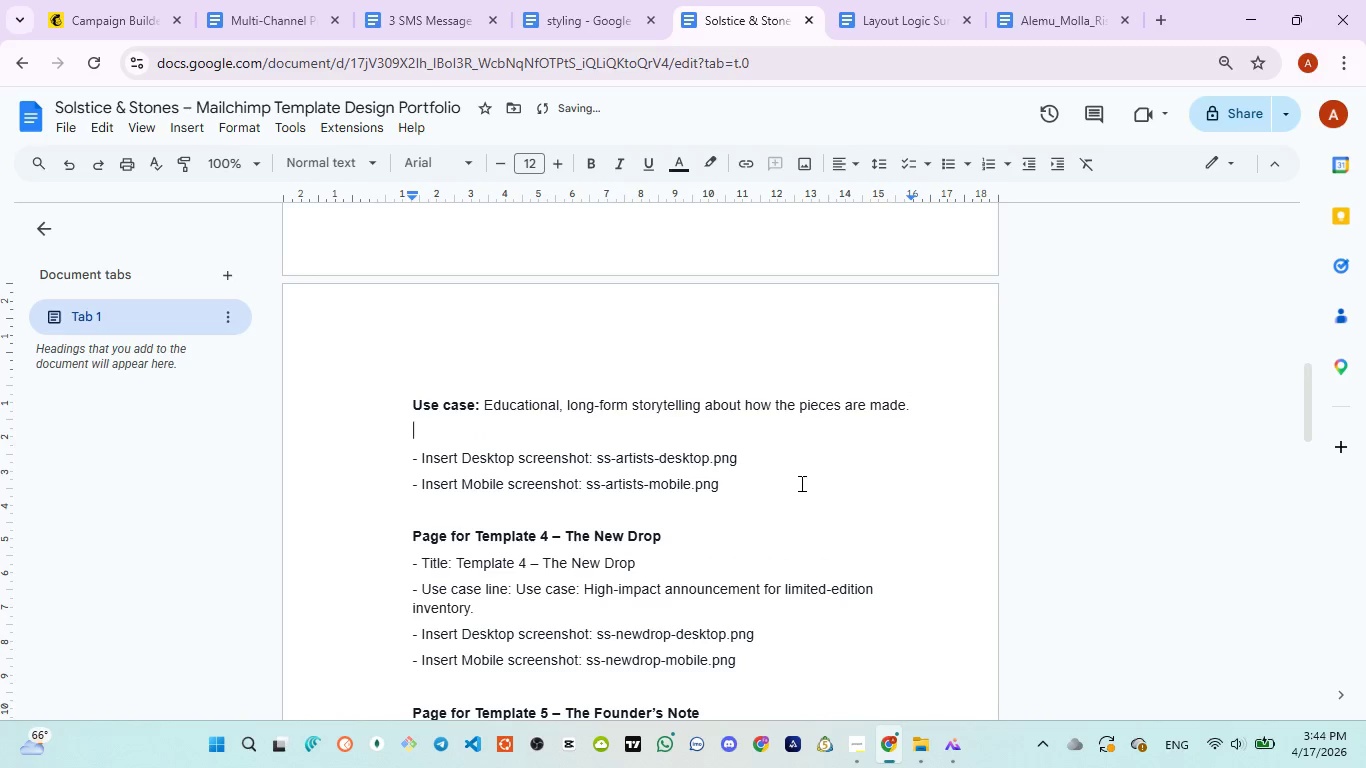 
key(Enter)
 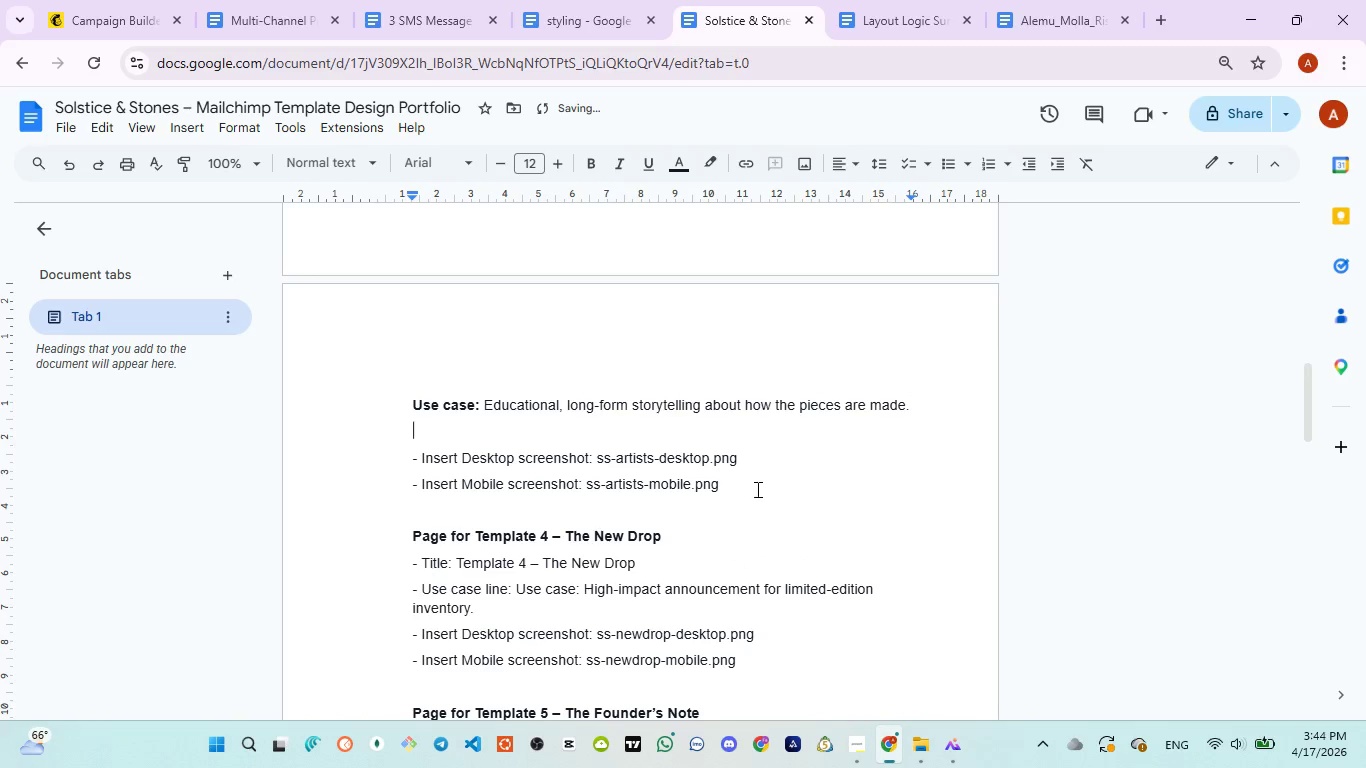 
scroll: coordinate [756, 494], scroll_direction: down, amount: 2.0
 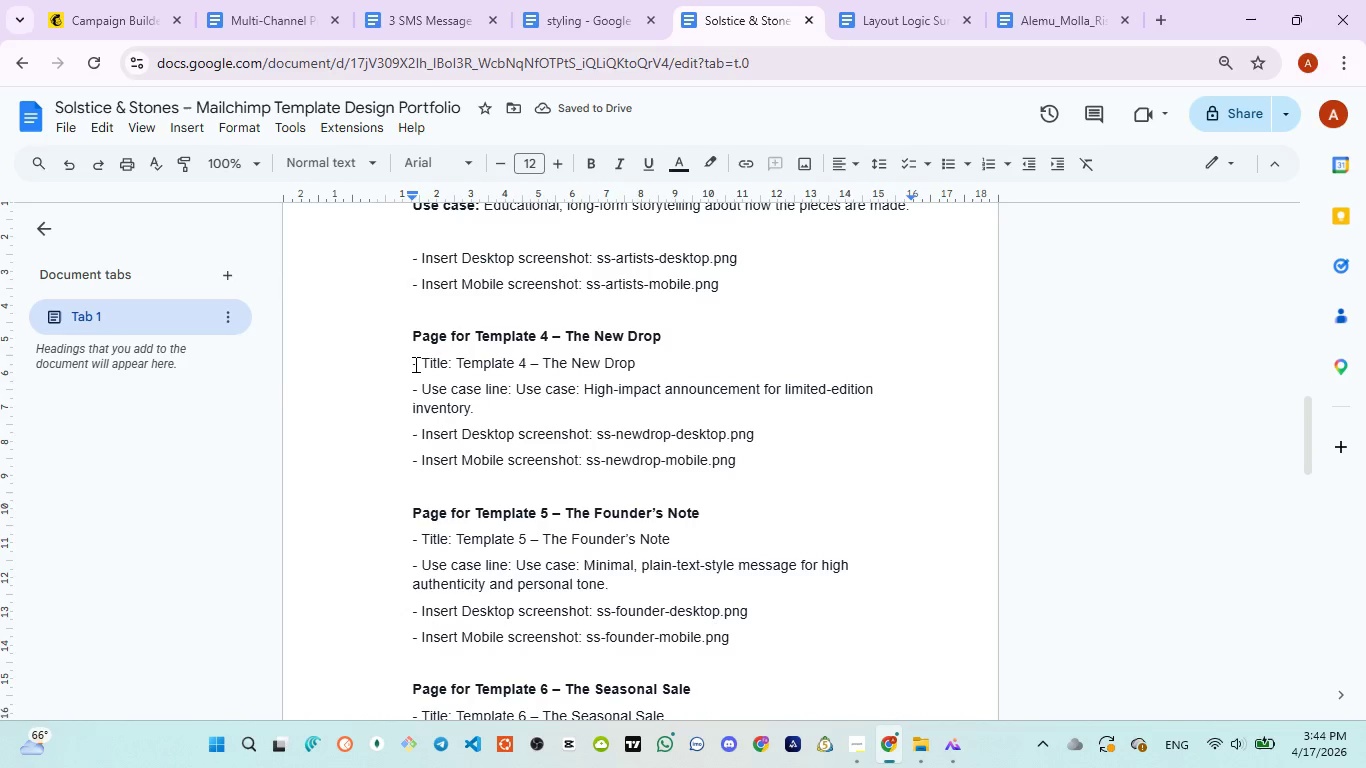 
left_click_drag(start_coordinate=[414, 365], to_coordinate=[646, 356])
 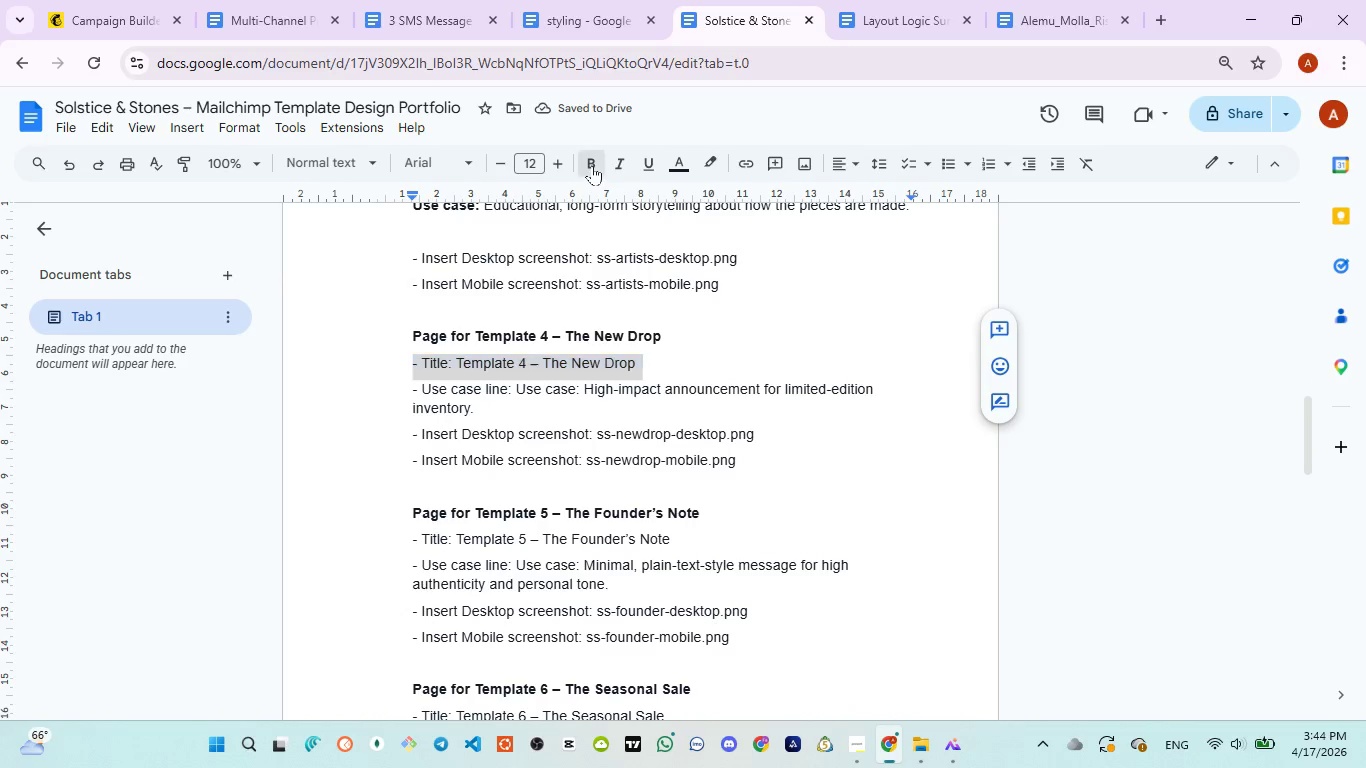 
left_click([592, 165])
 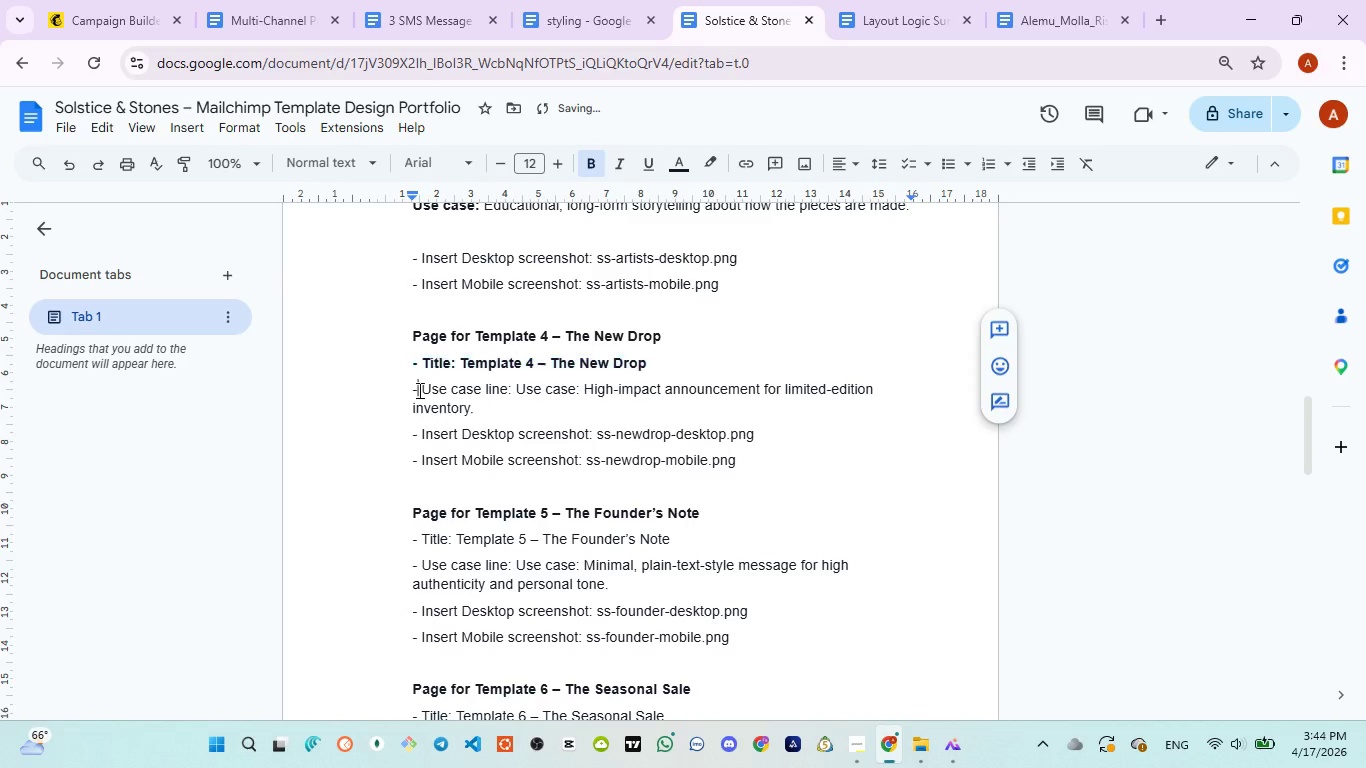 
left_click_drag(start_coordinate=[418, 390], to_coordinate=[513, 388])
 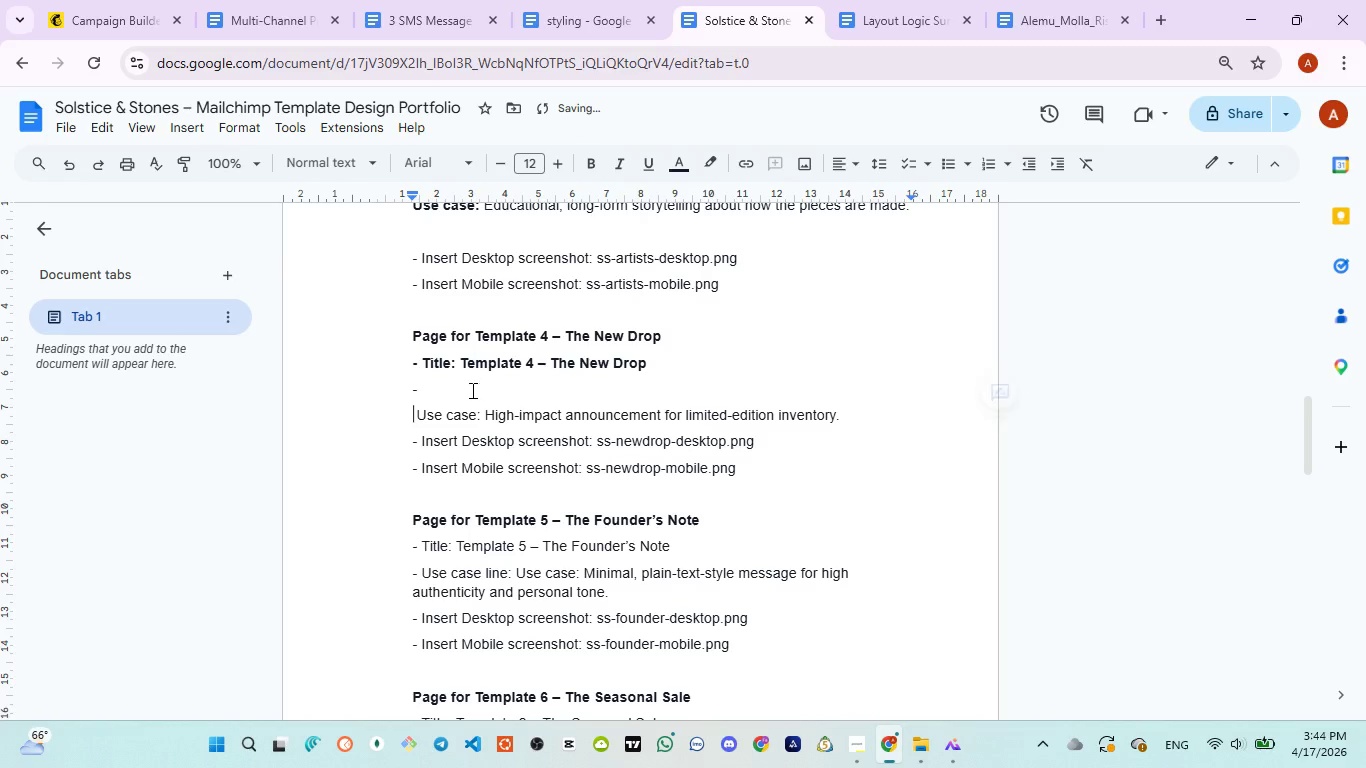 
key(Enter)
 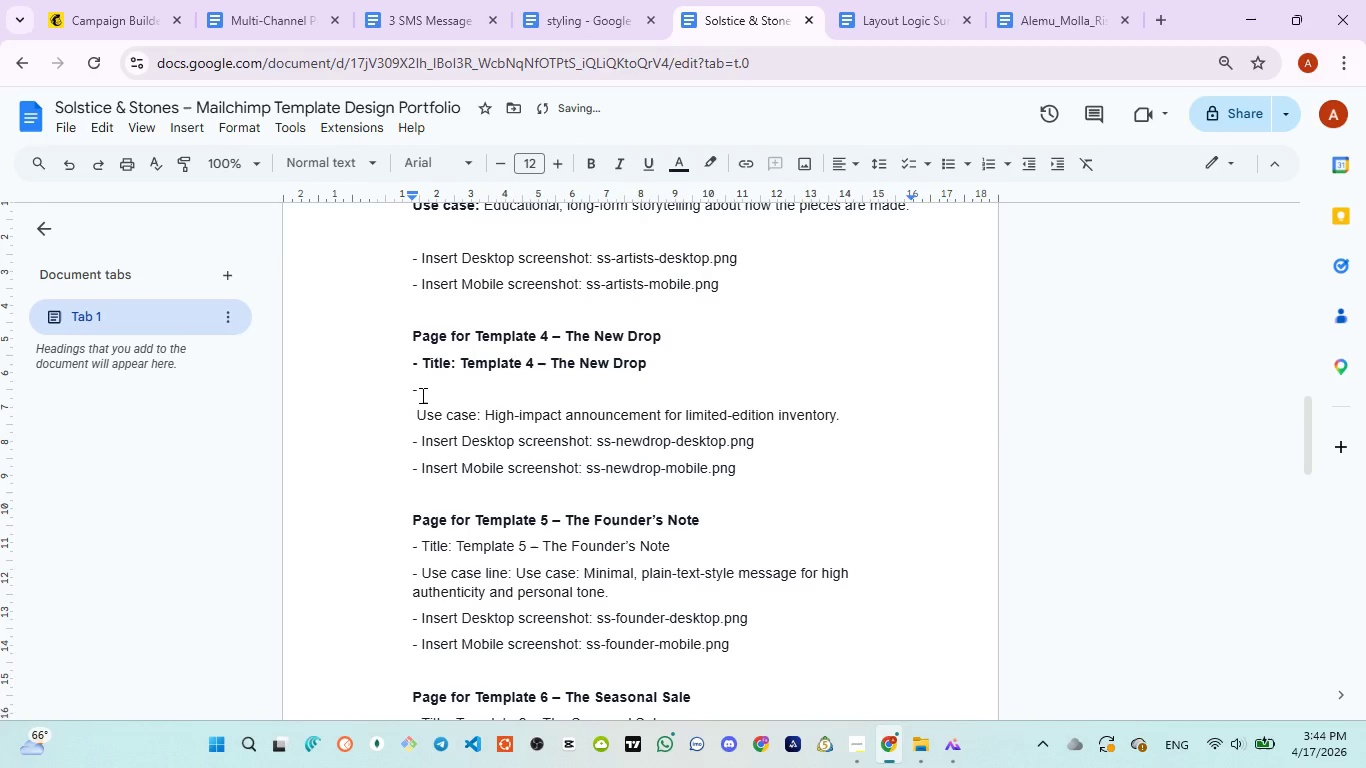 
key(Backspace)
 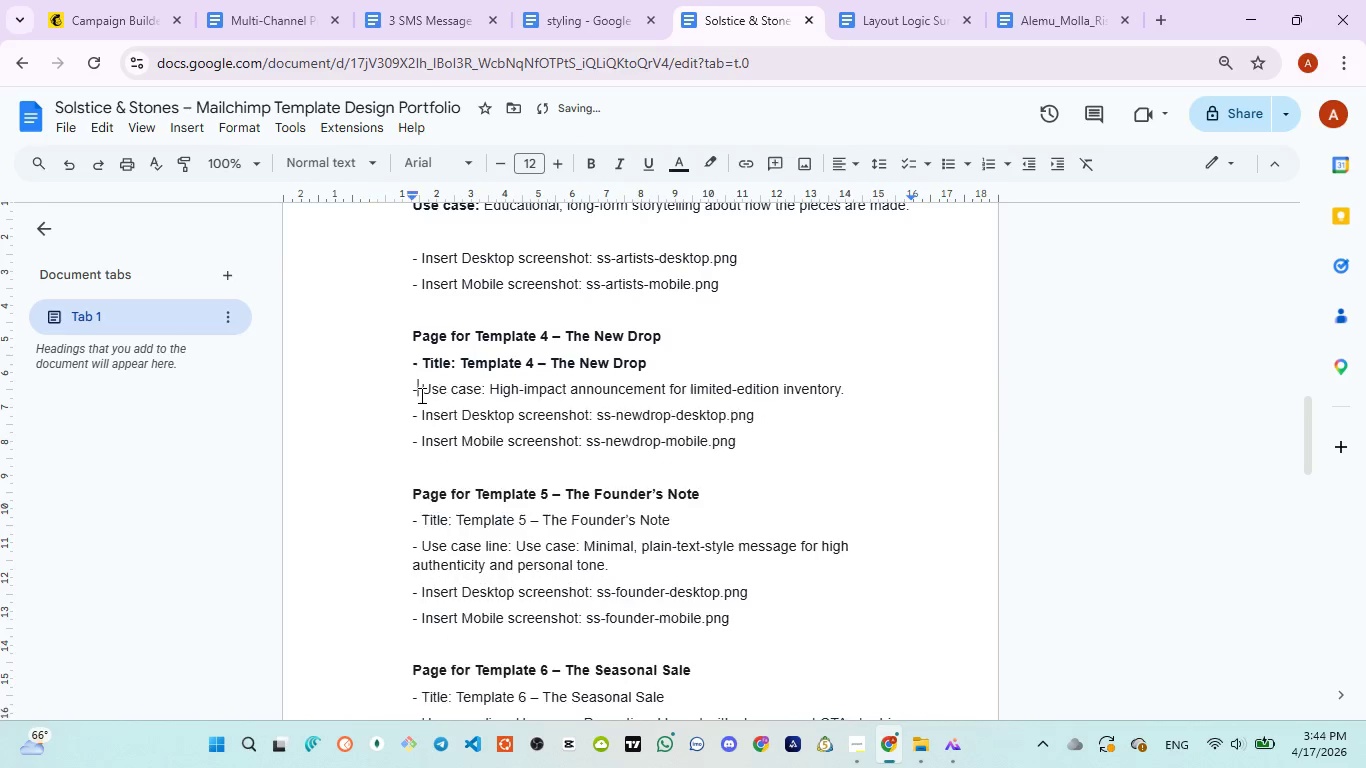 
key(Backspace)
 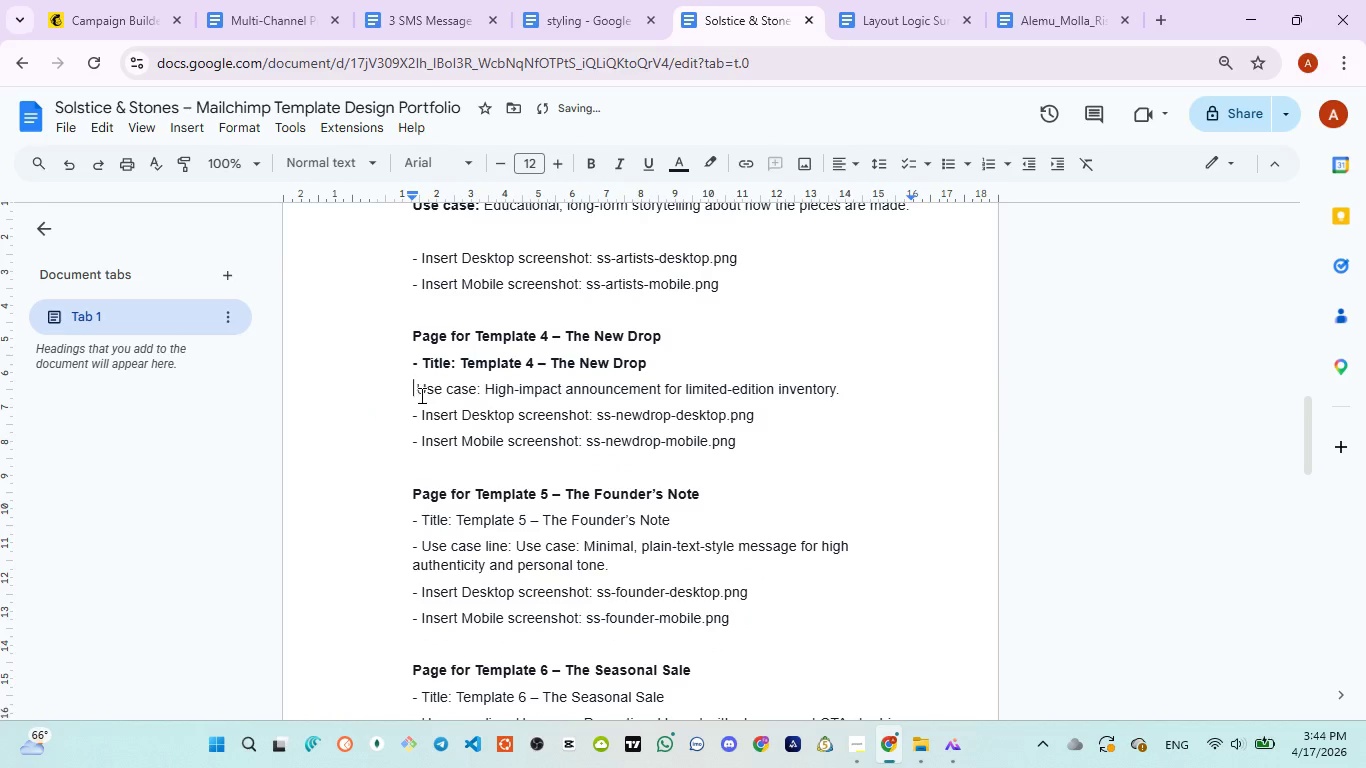 
key(Backspace)
 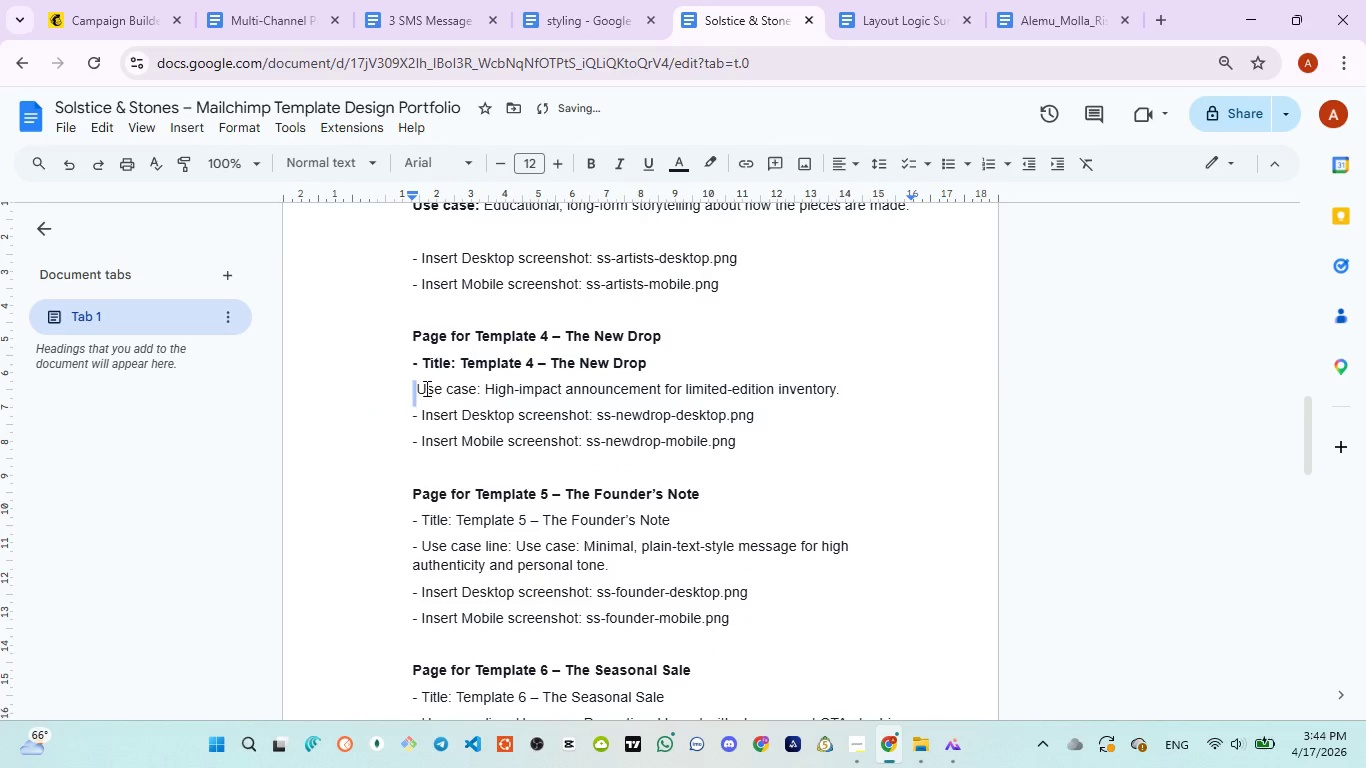 
left_click_drag(start_coordinate=[412, 388], to_coordinate=[483, 385])
 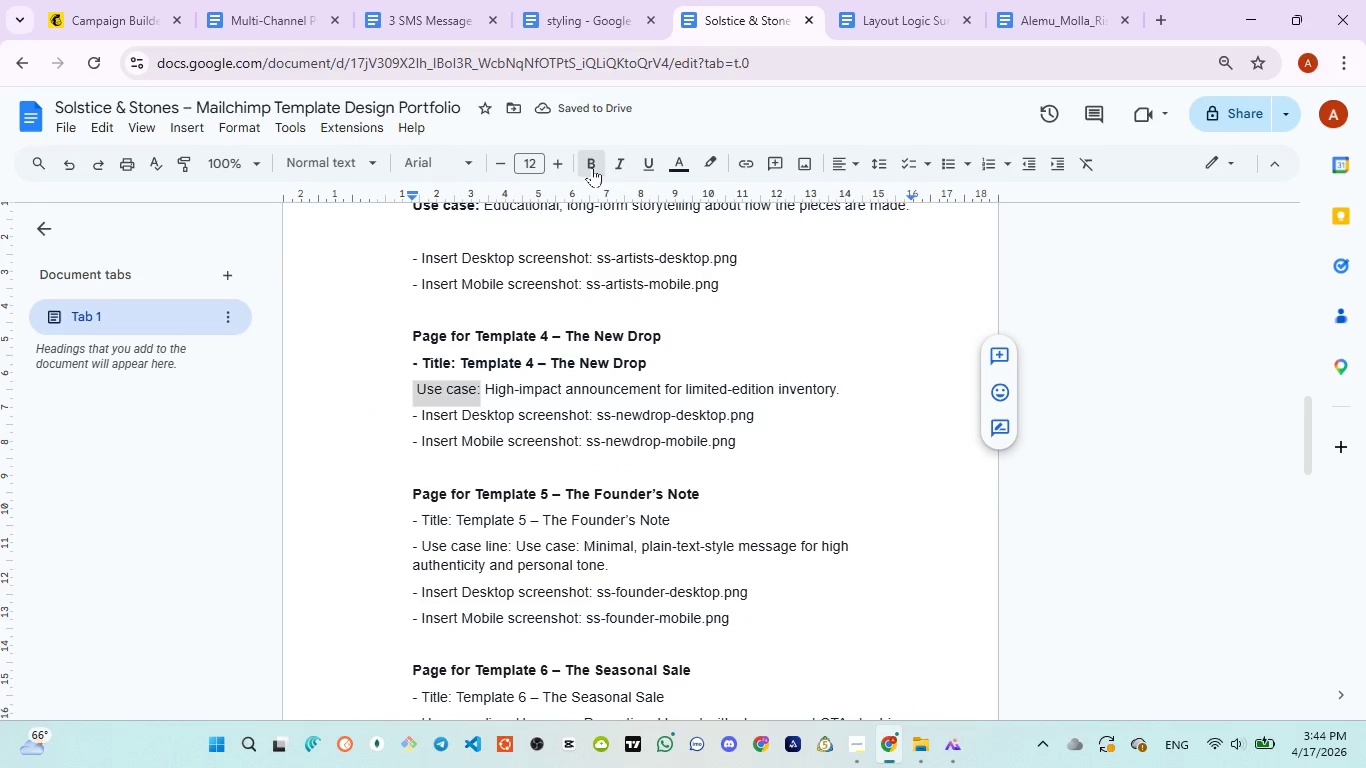 
left_click([592, 167])
 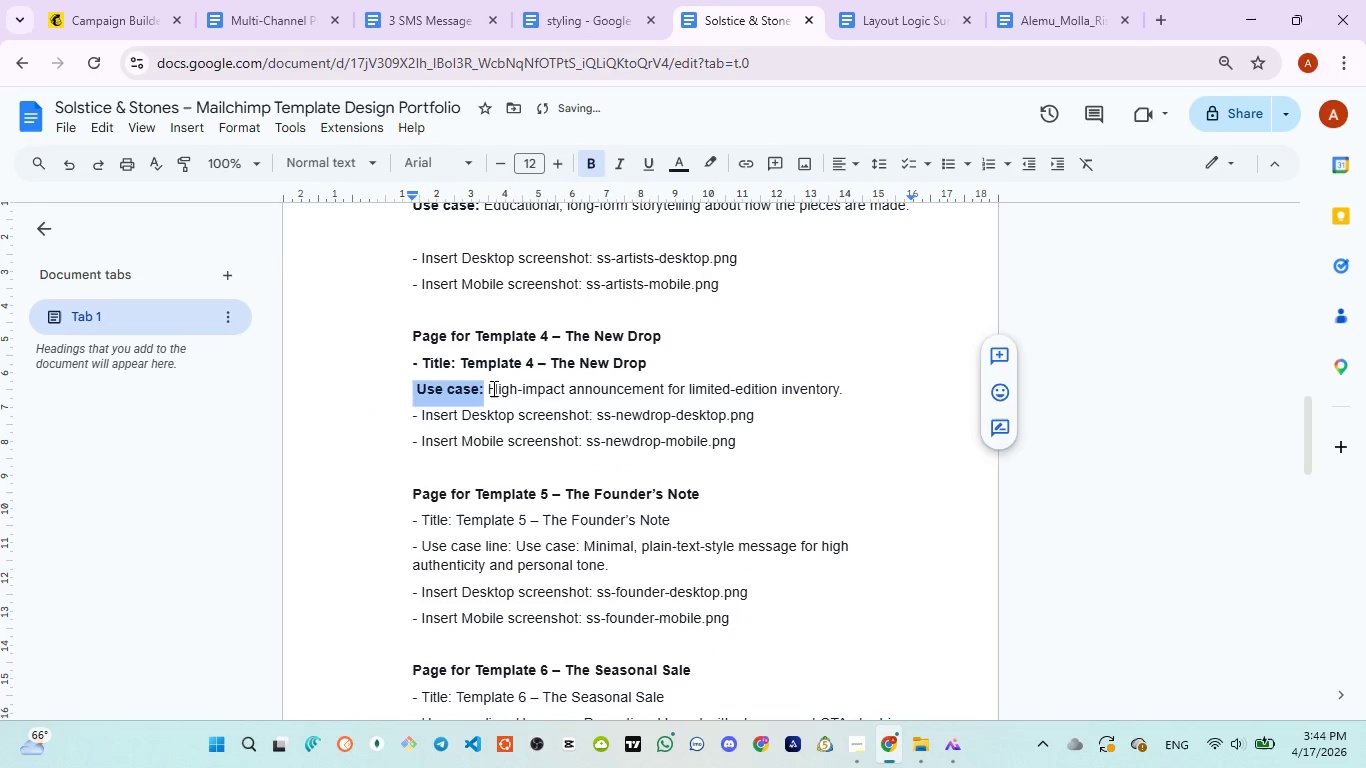 
left_click([492, 388])
 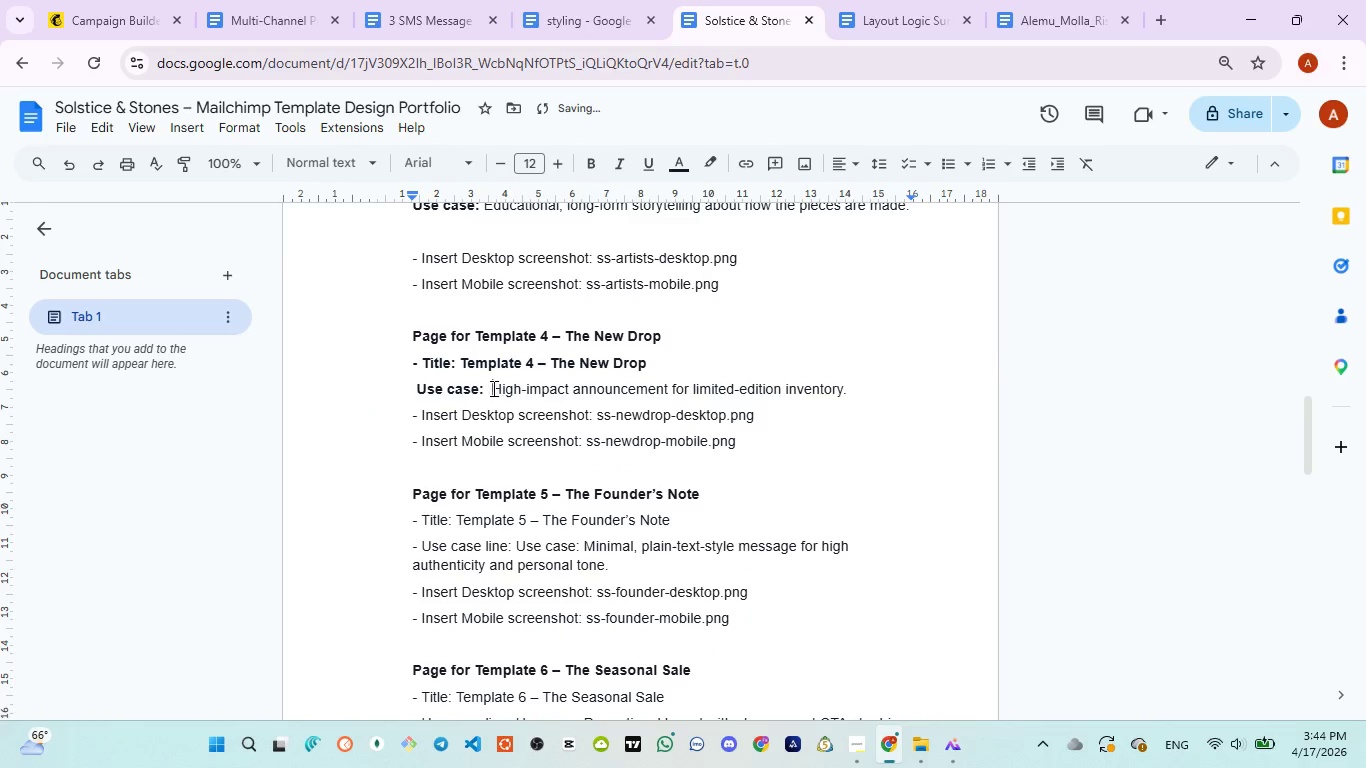 
key(Space)
 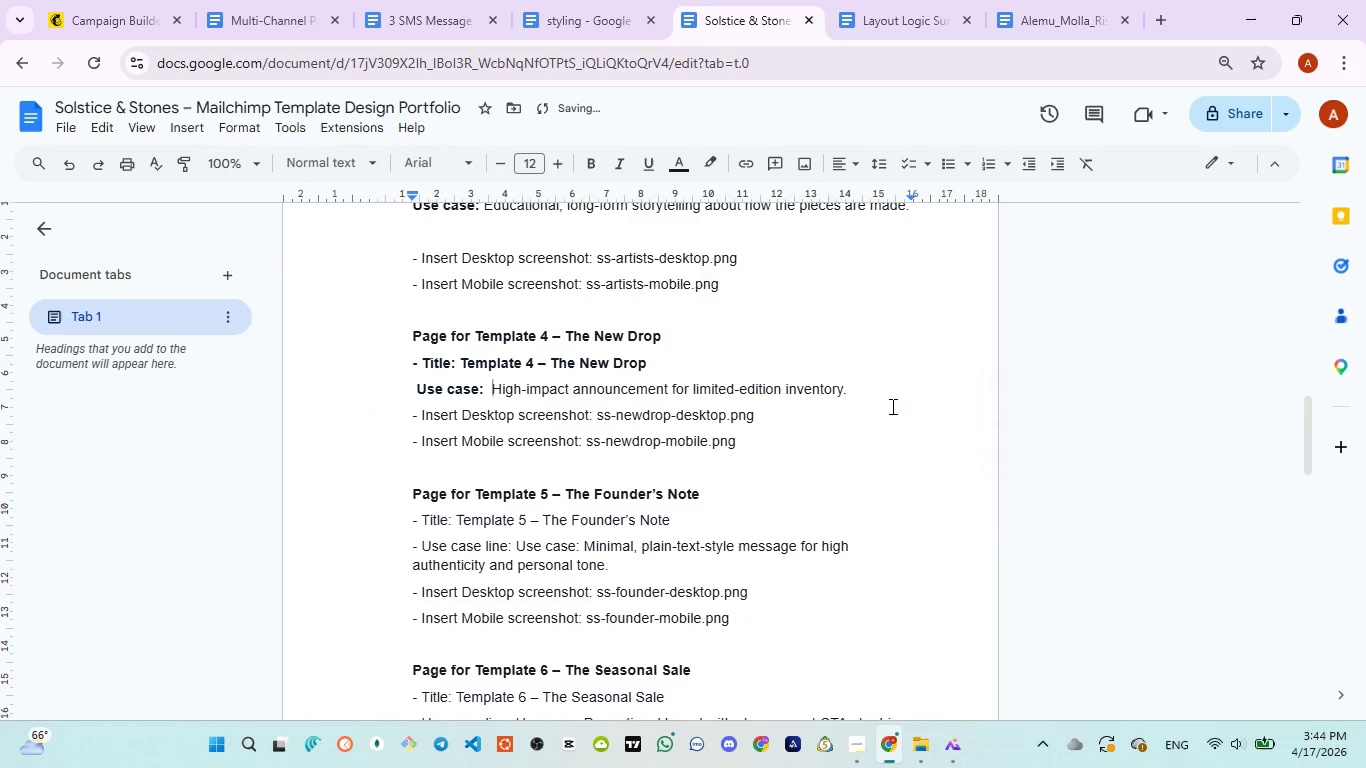 
left_click([886, 400])
 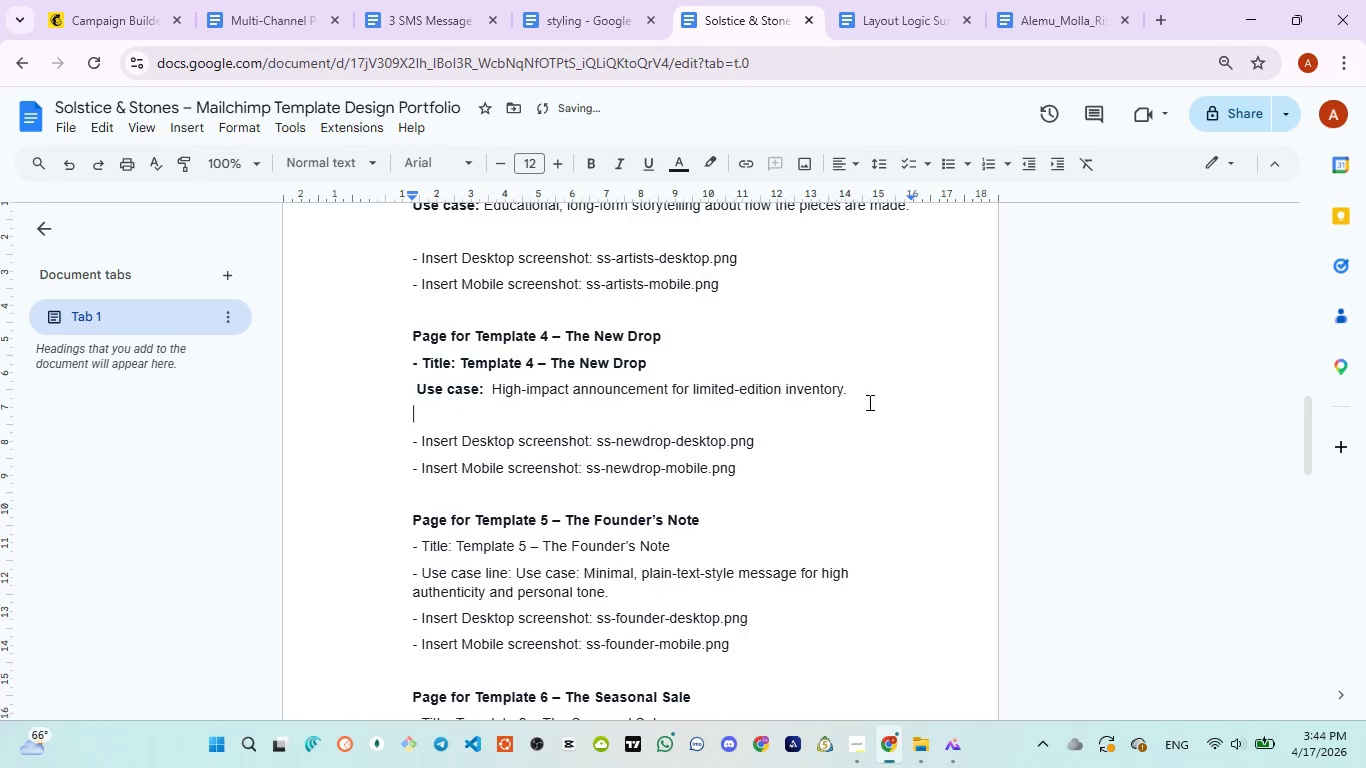 
key(Enter)
 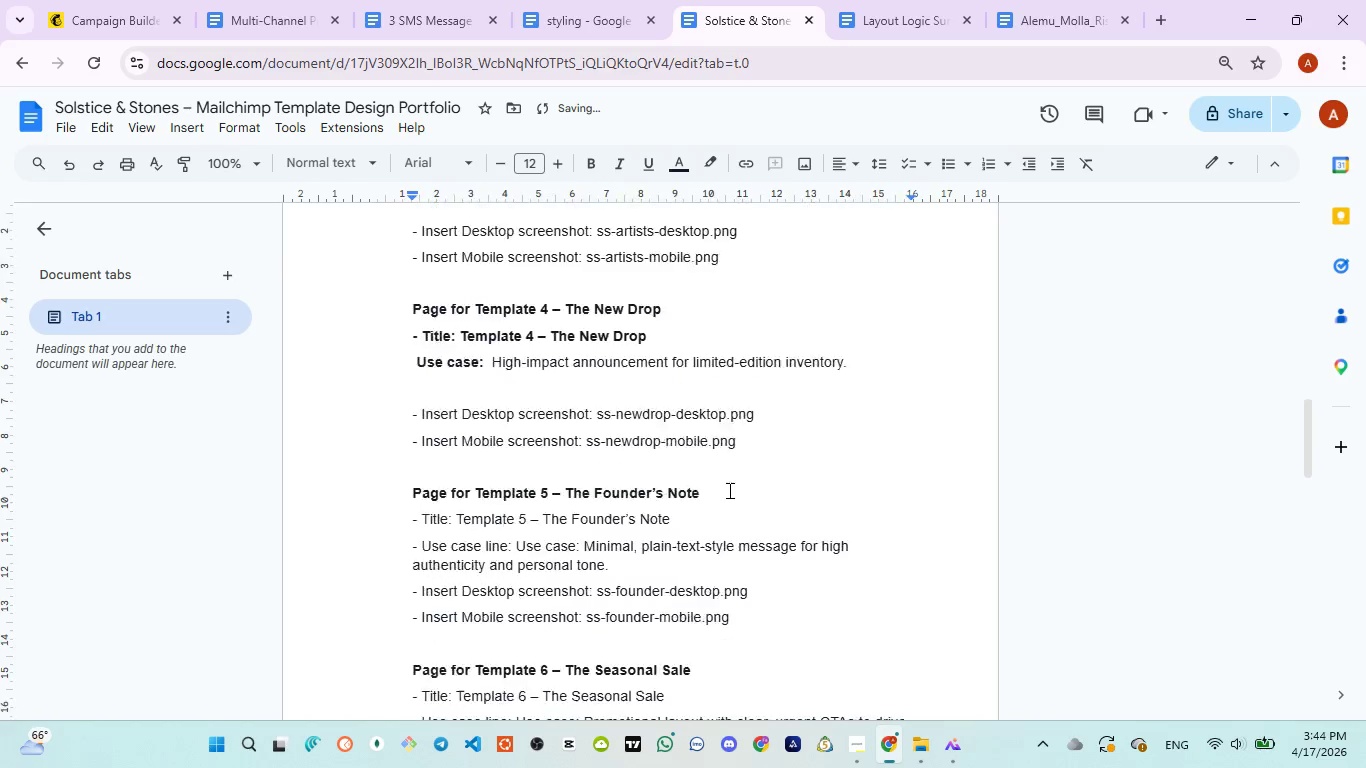 
scroll: coordinate [728, 490], scroll_direction: down, amount: 2.0
 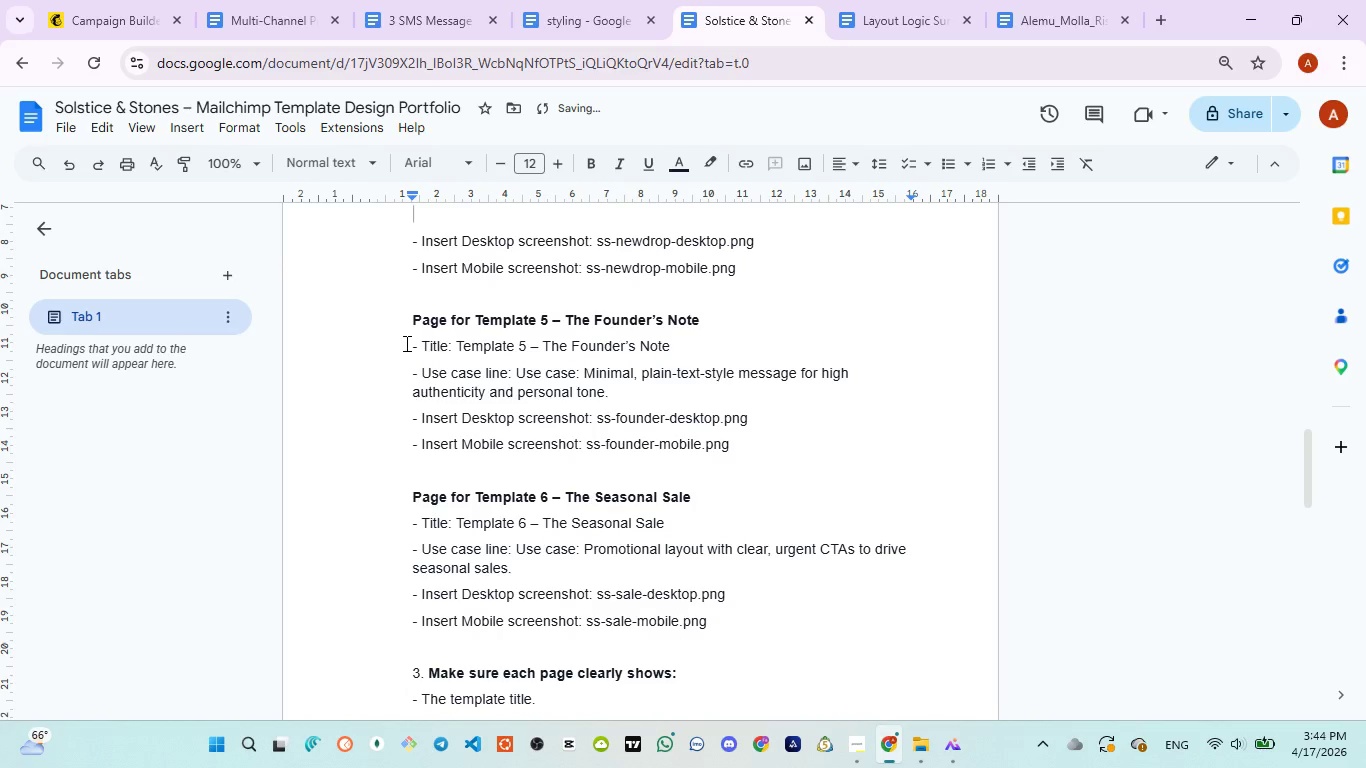 
left_click_drag(start_coordinate=[405, 343], to_coordinate=[680, 343])
 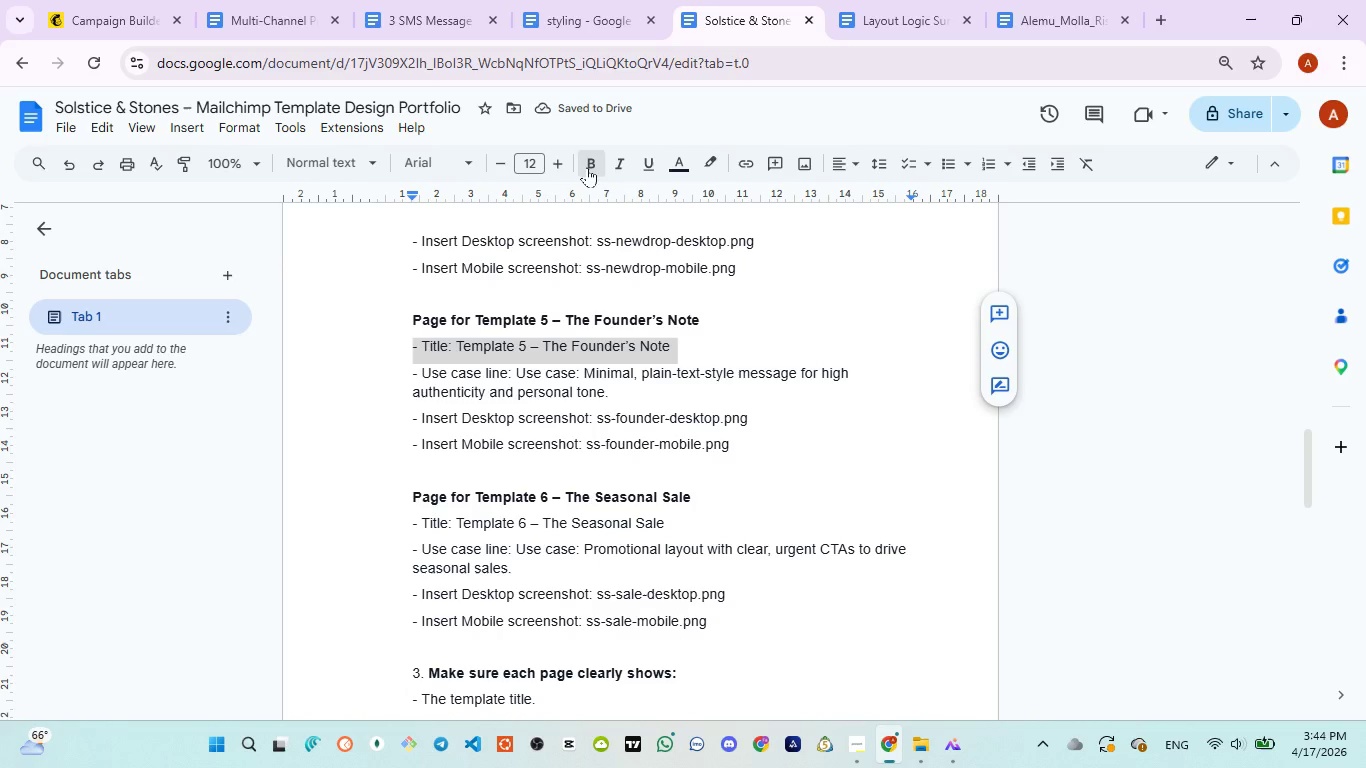 
left_click([587, 167])
 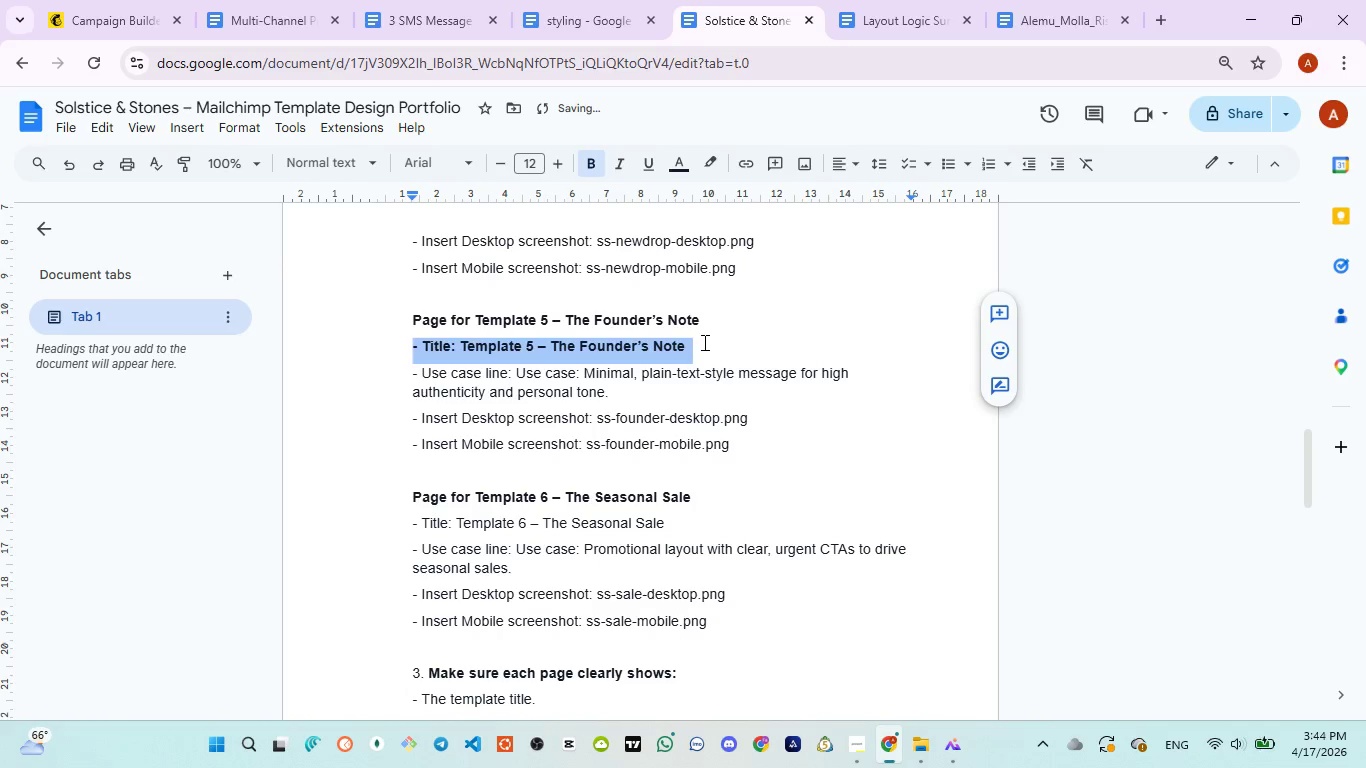 
left_click([705, 342])
 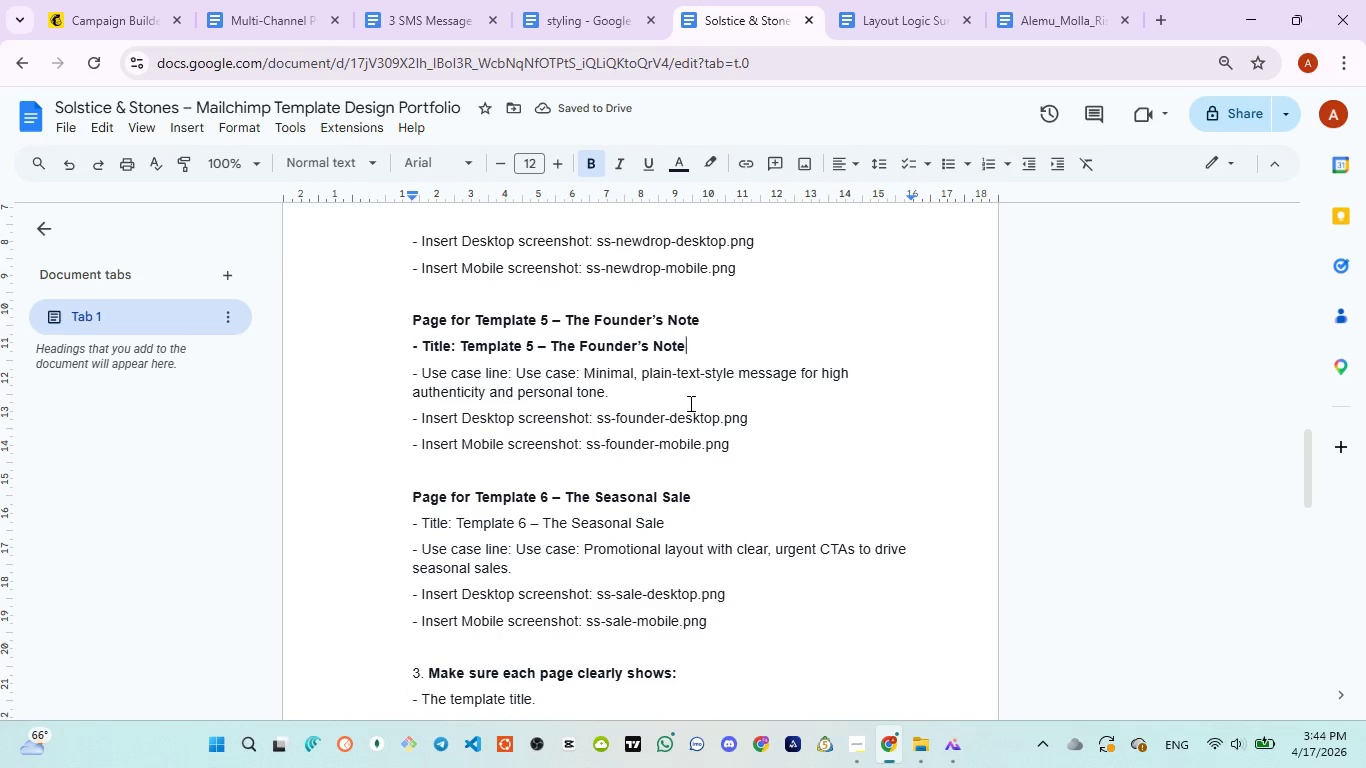 
key(Enter)
 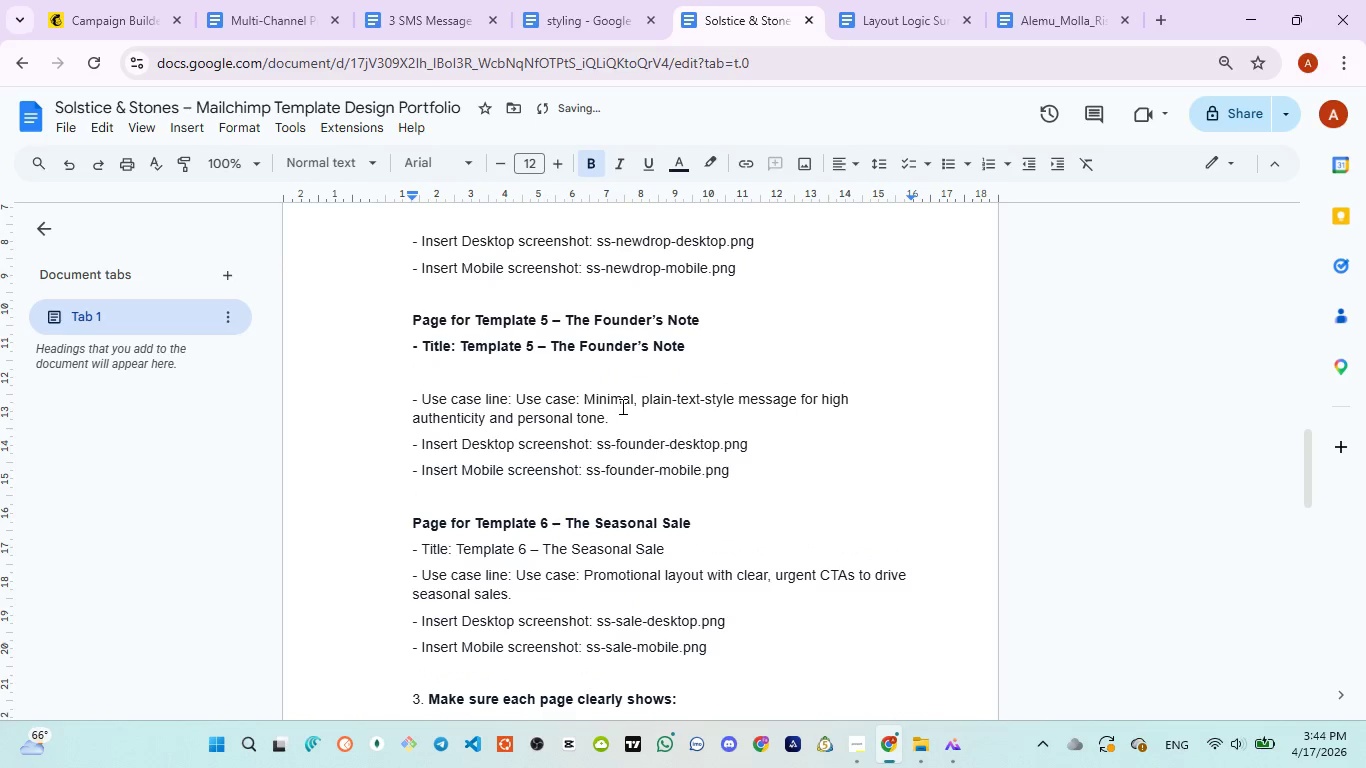 
key(Backspace)
 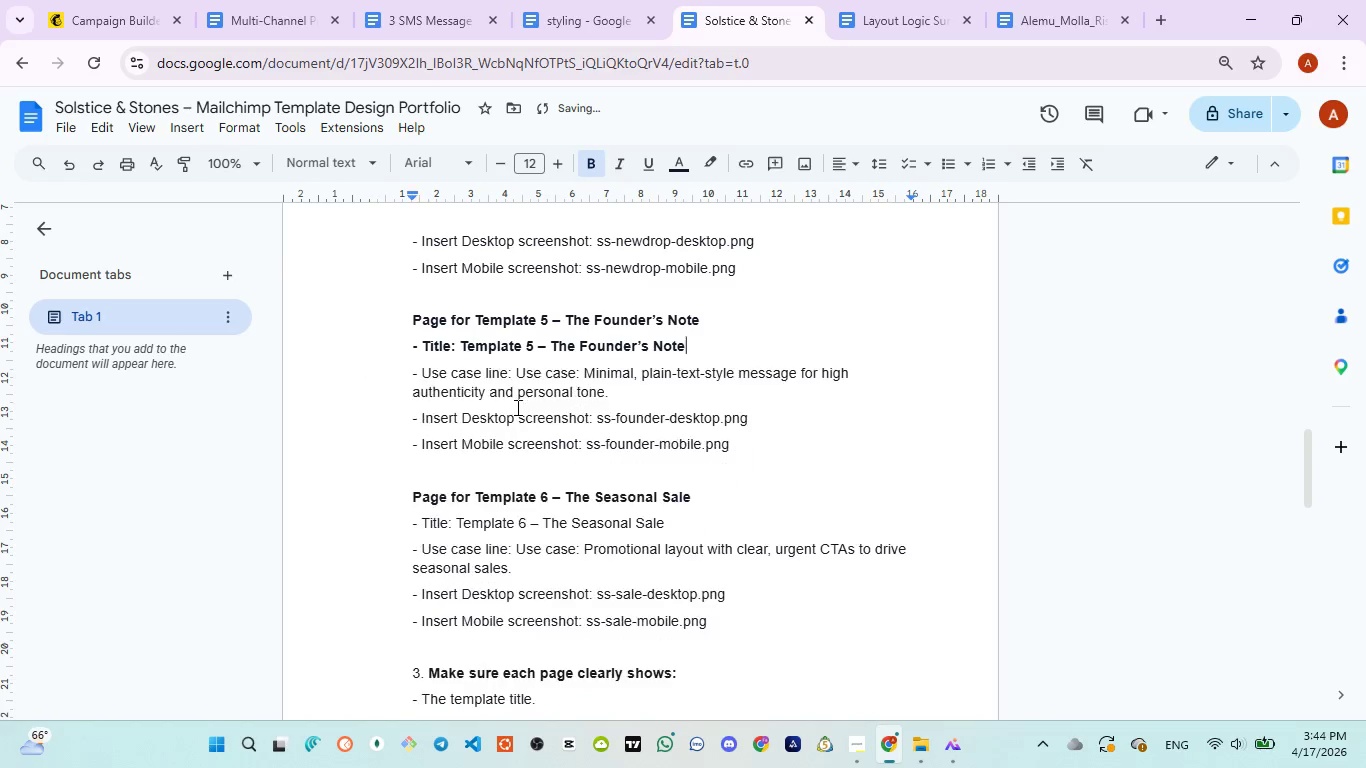 
key(Backspace)
 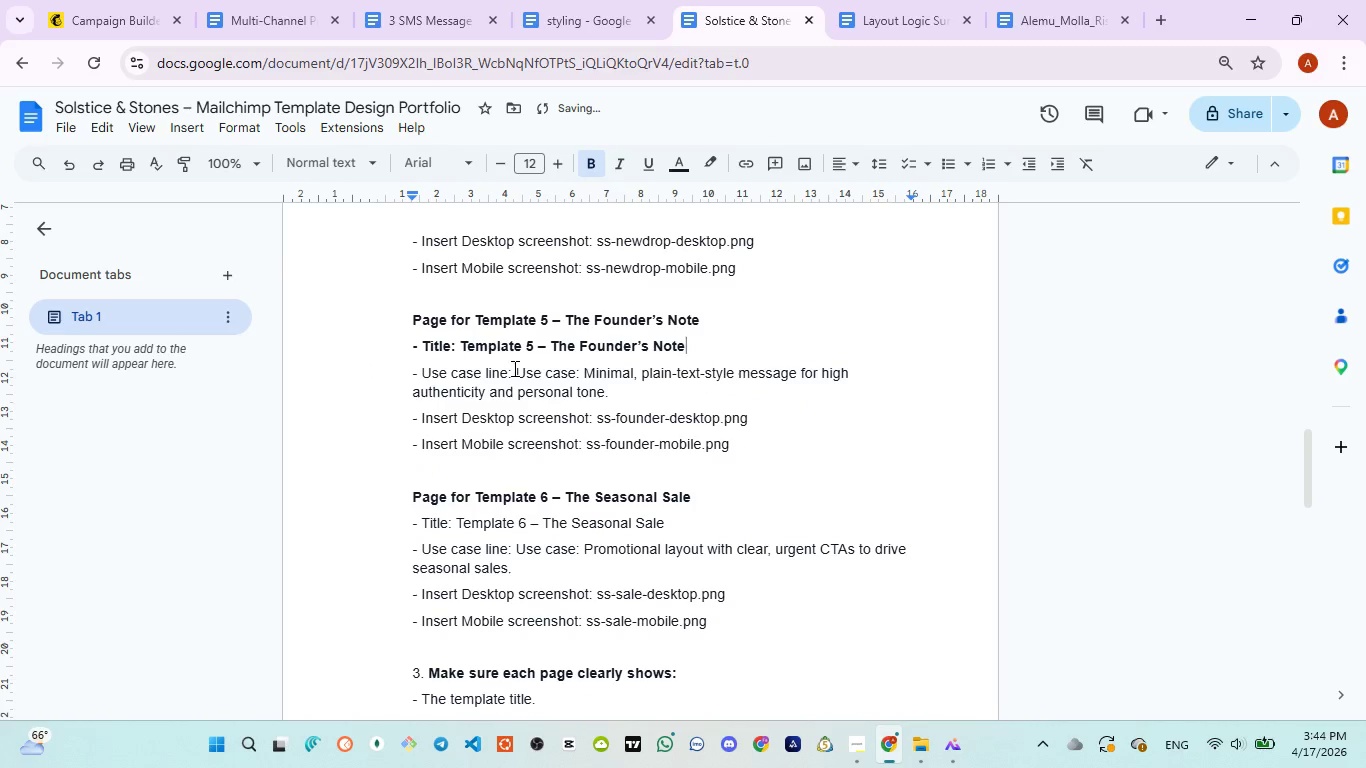 
left_click_drag(start_coordinate=[513, 368], to_coordinate=[409, 375])
 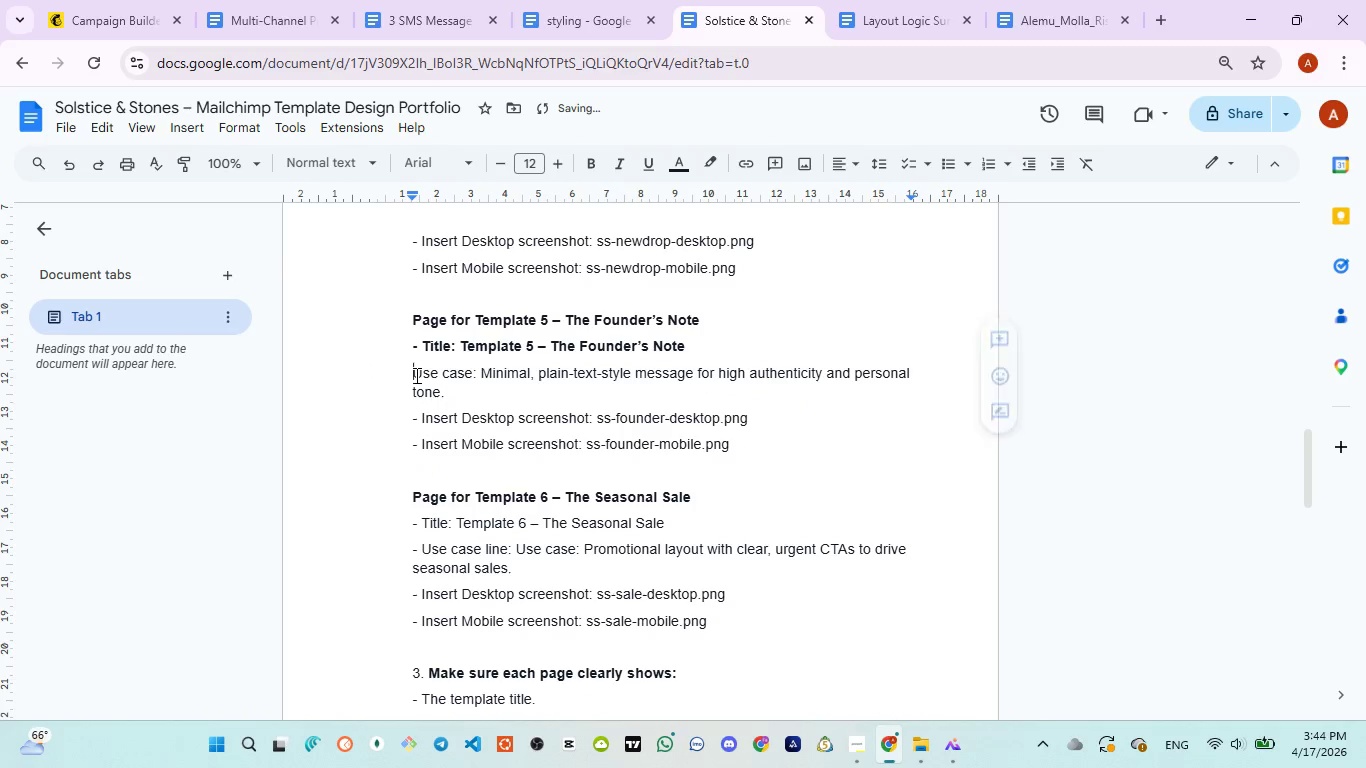 
key(Backspace)
 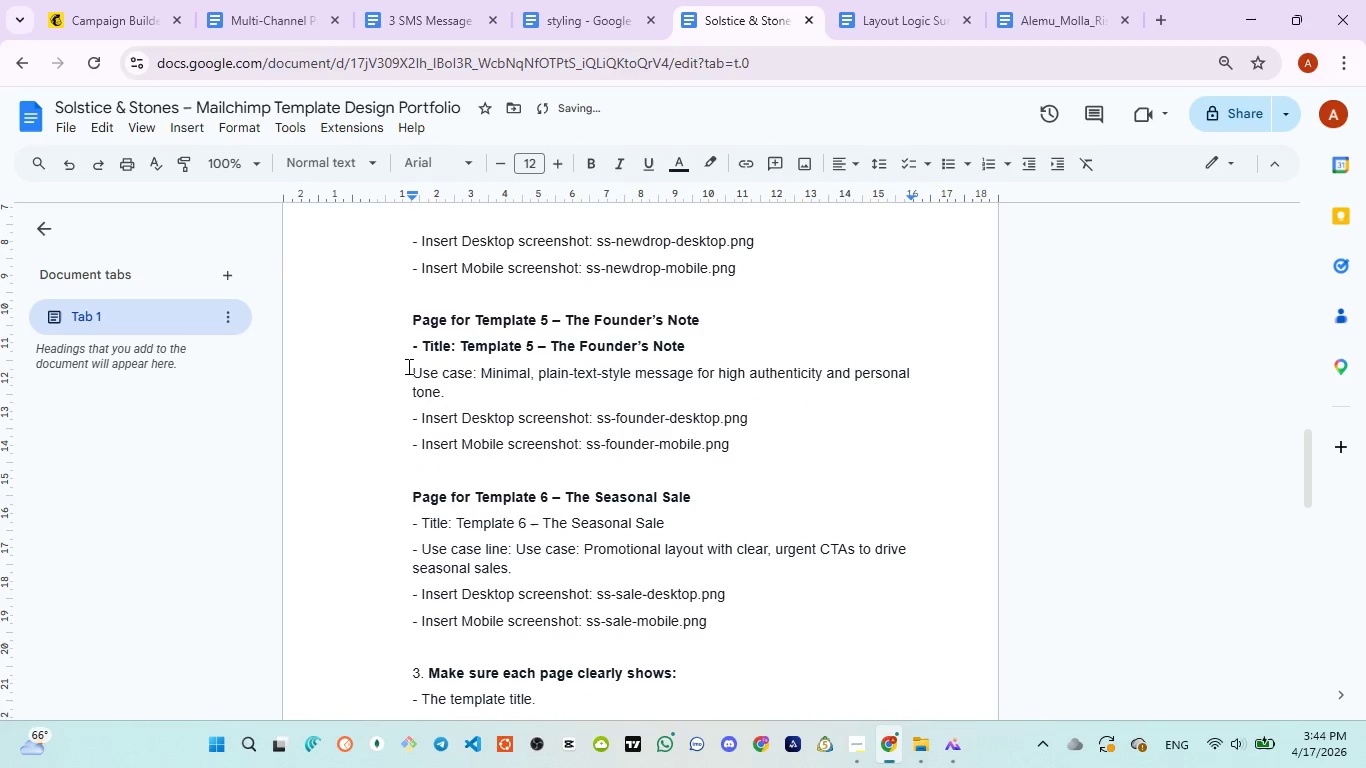 
left_click_drag(start_coordinate=[406, 366], to_coordinate=[487, 371])
 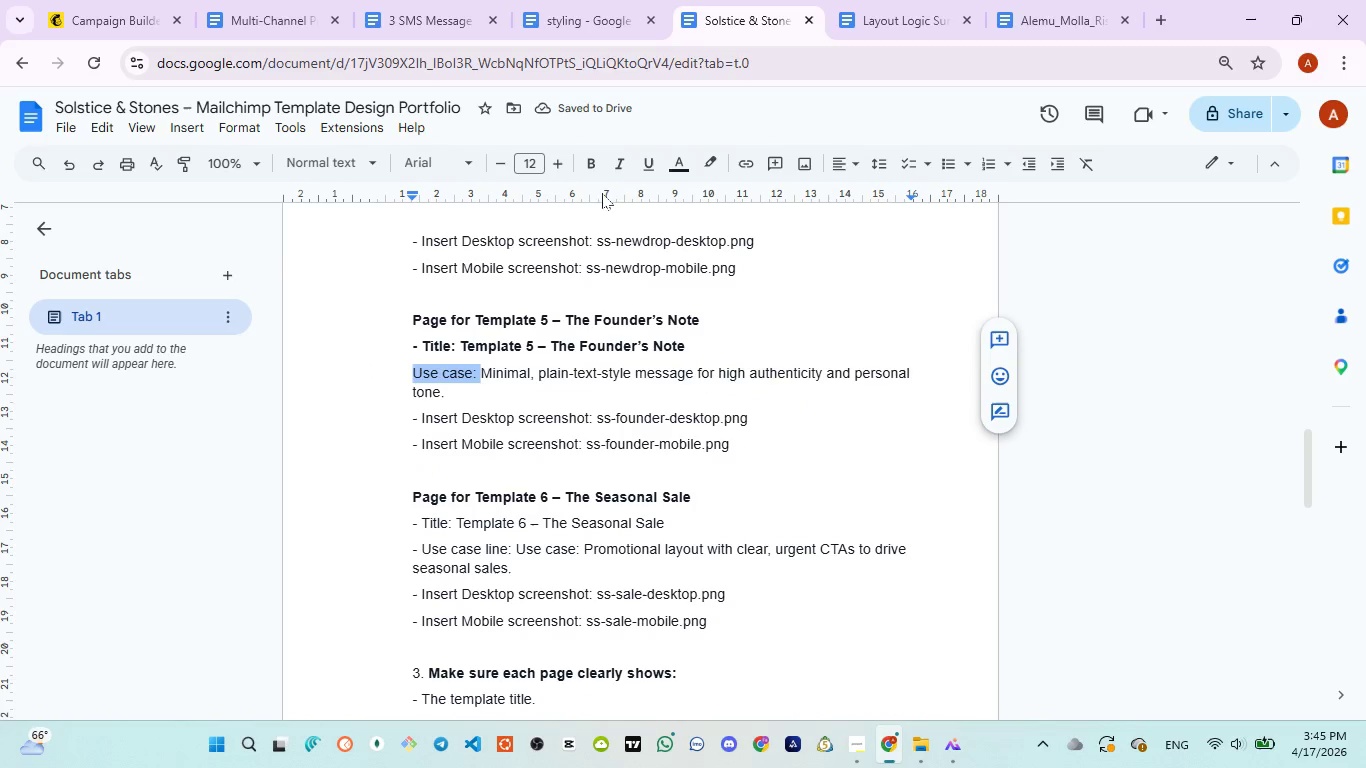 
left_click([591, 166])
 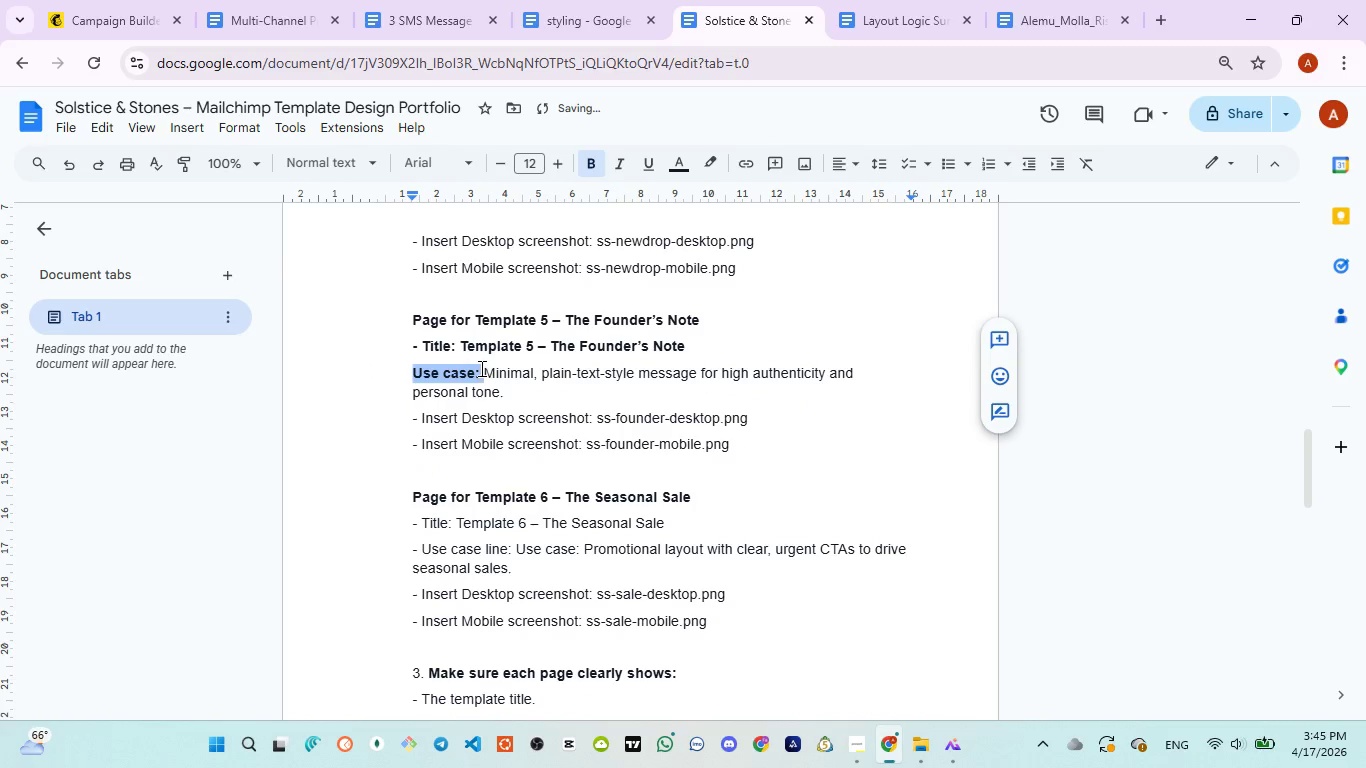 
left_click([480, 368])
 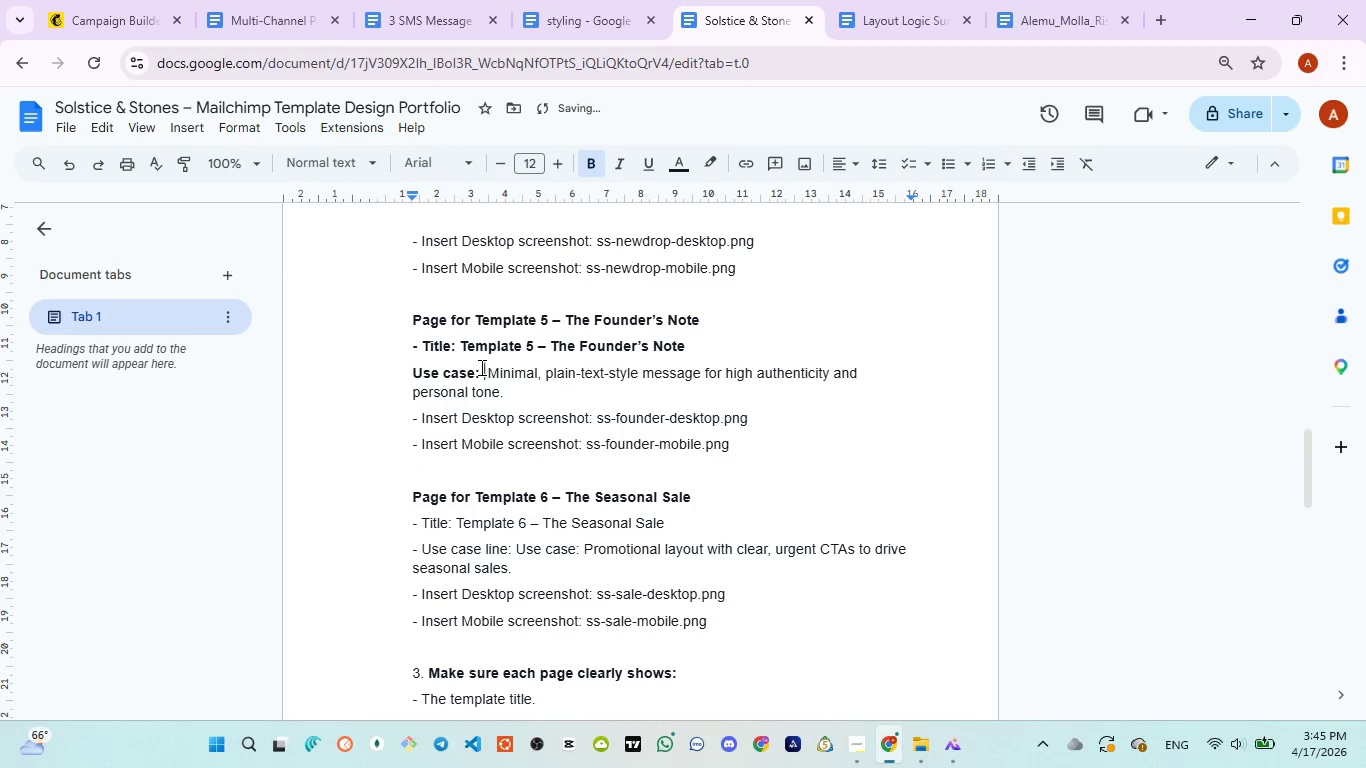 
key(Space)
 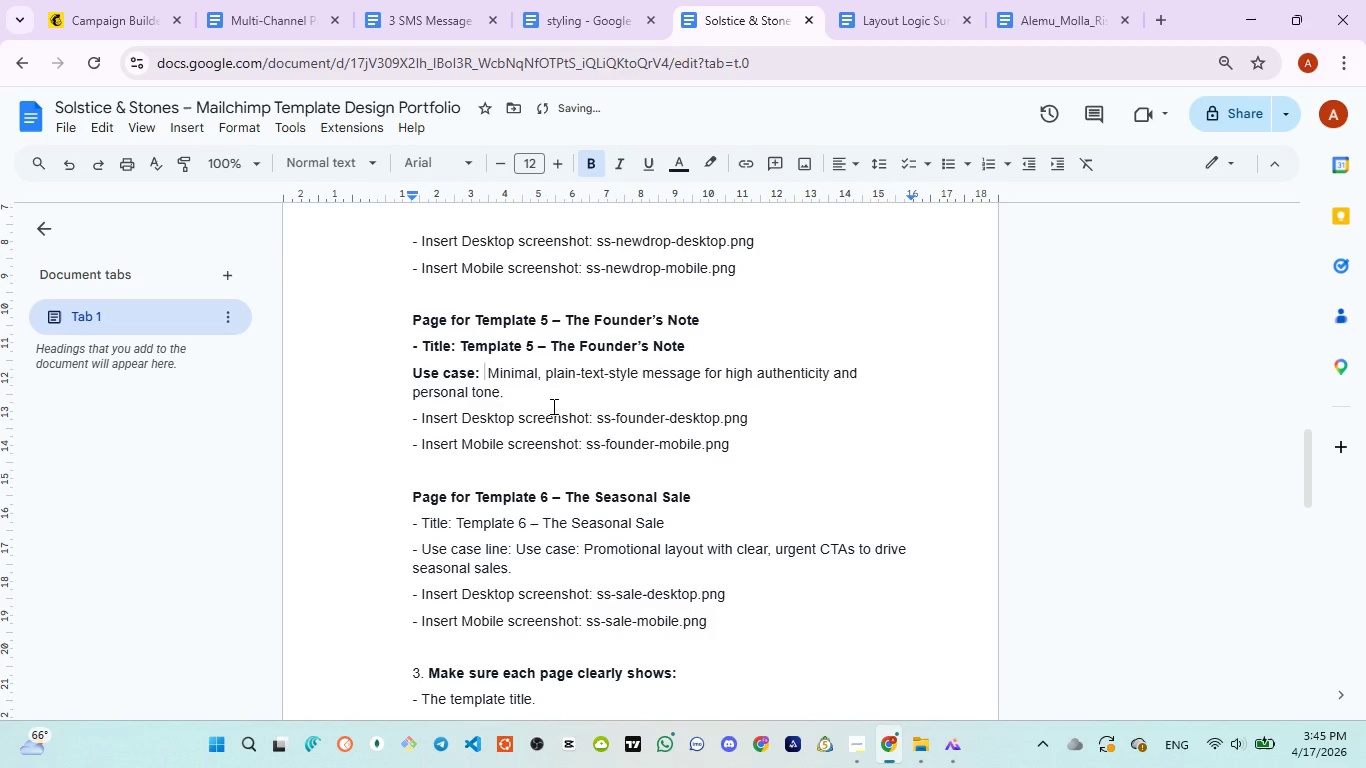 
left_click([552, 406])
 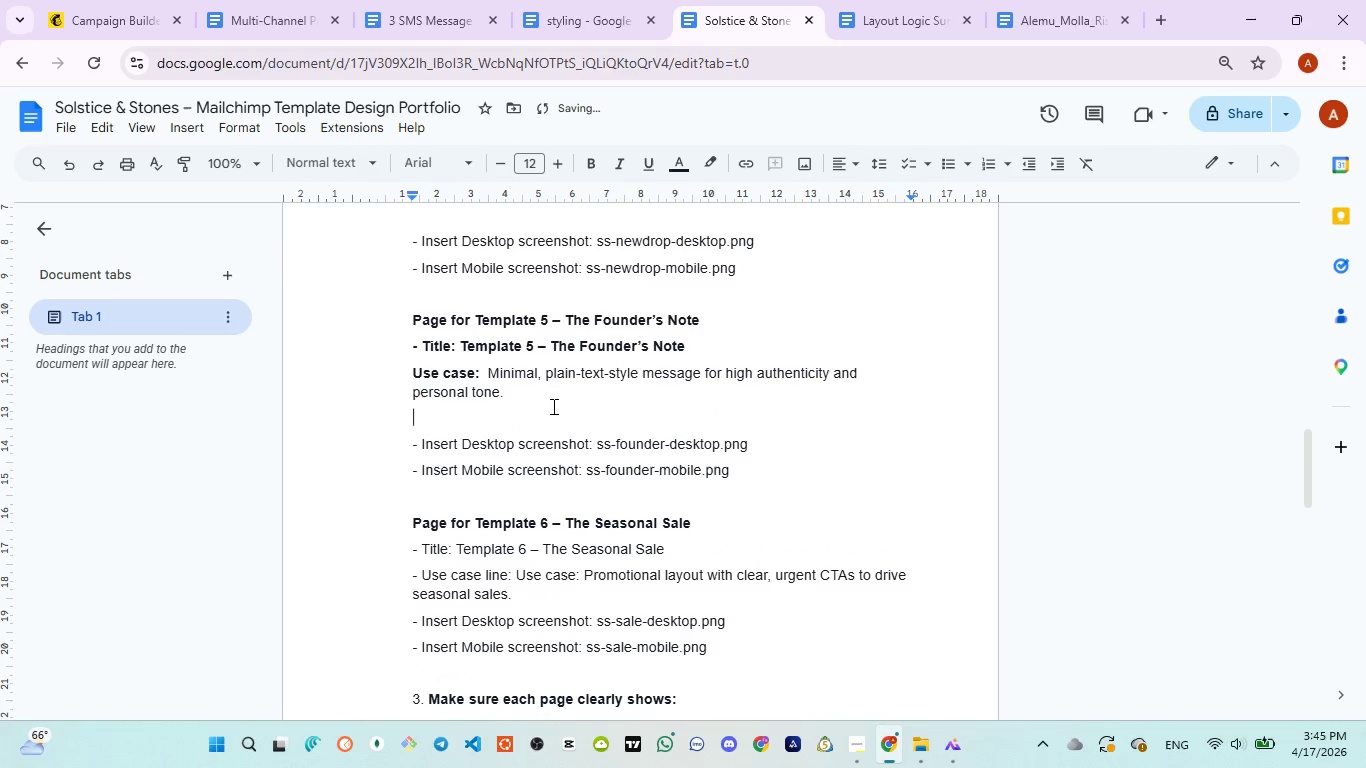 
key(Enter)
 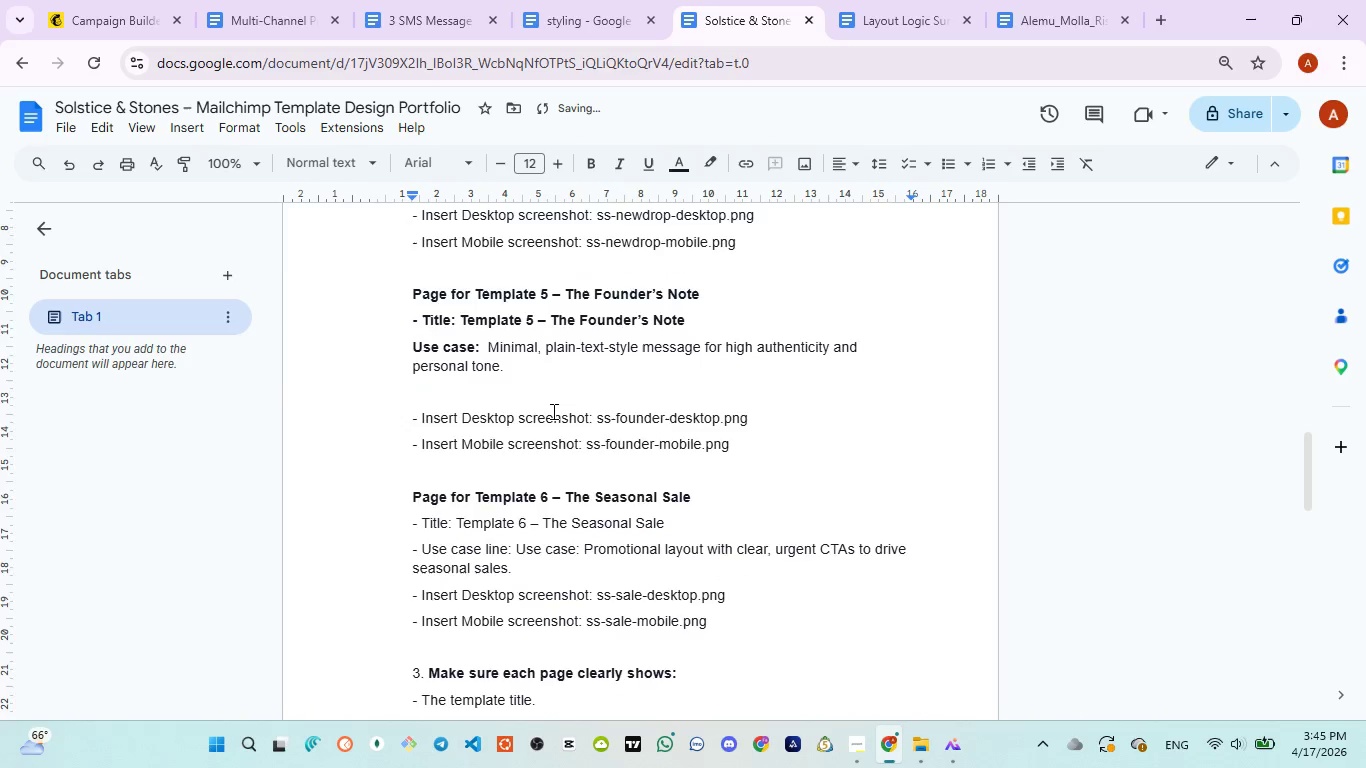 
scroll: coordinate [552, 411], scroll_direction: down, amount: 2.0
 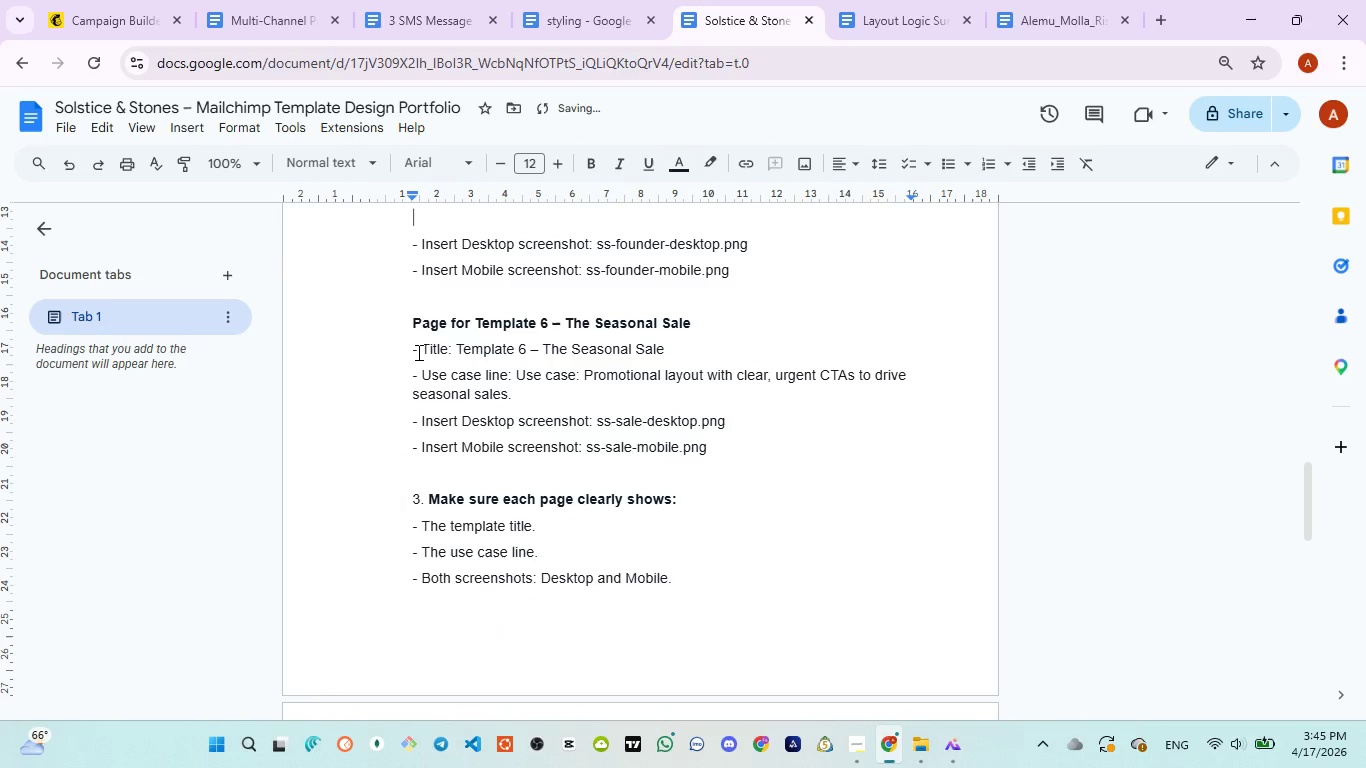 
left_click_drag(start_coordinate=[417, 352], to_coordinate=[664, 346])
 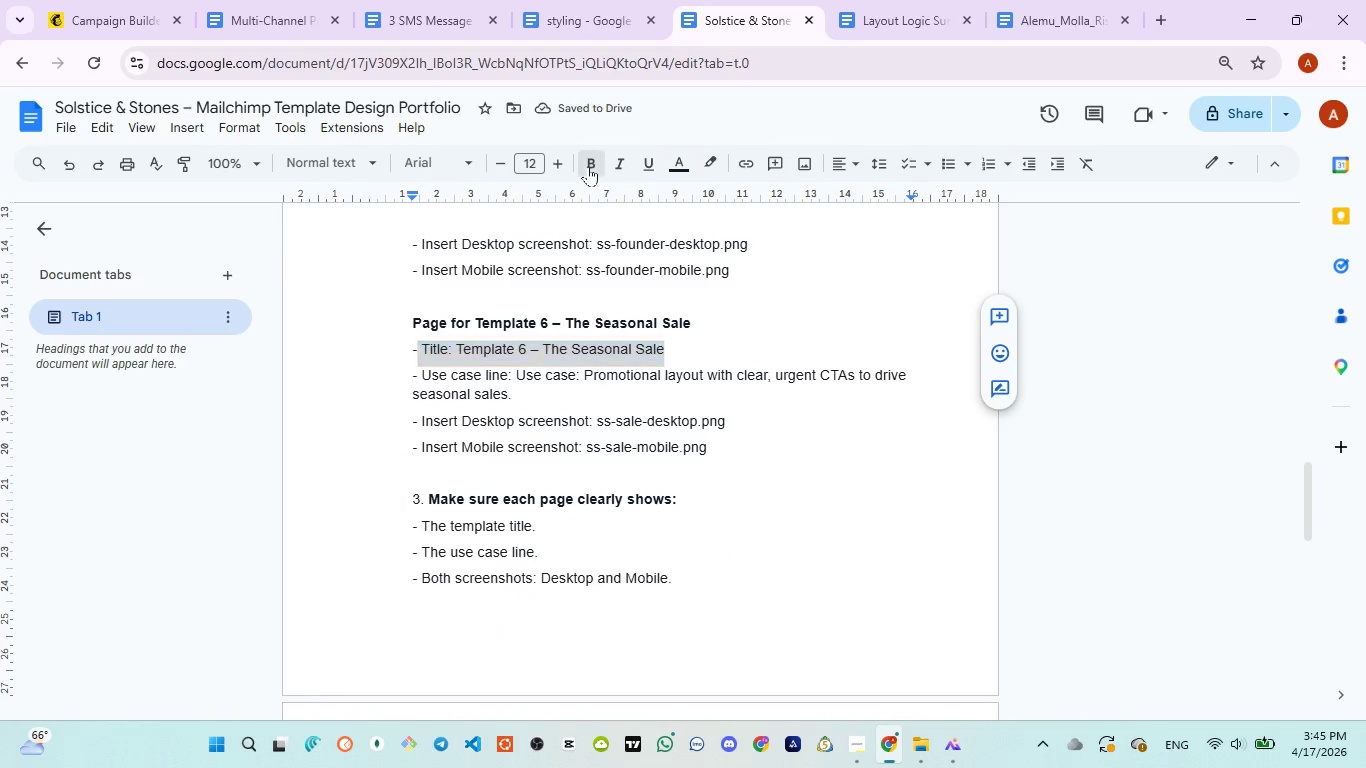 
left_click_drag(start_coordinate=[588, 166], to_coordinate=[588, 171])
 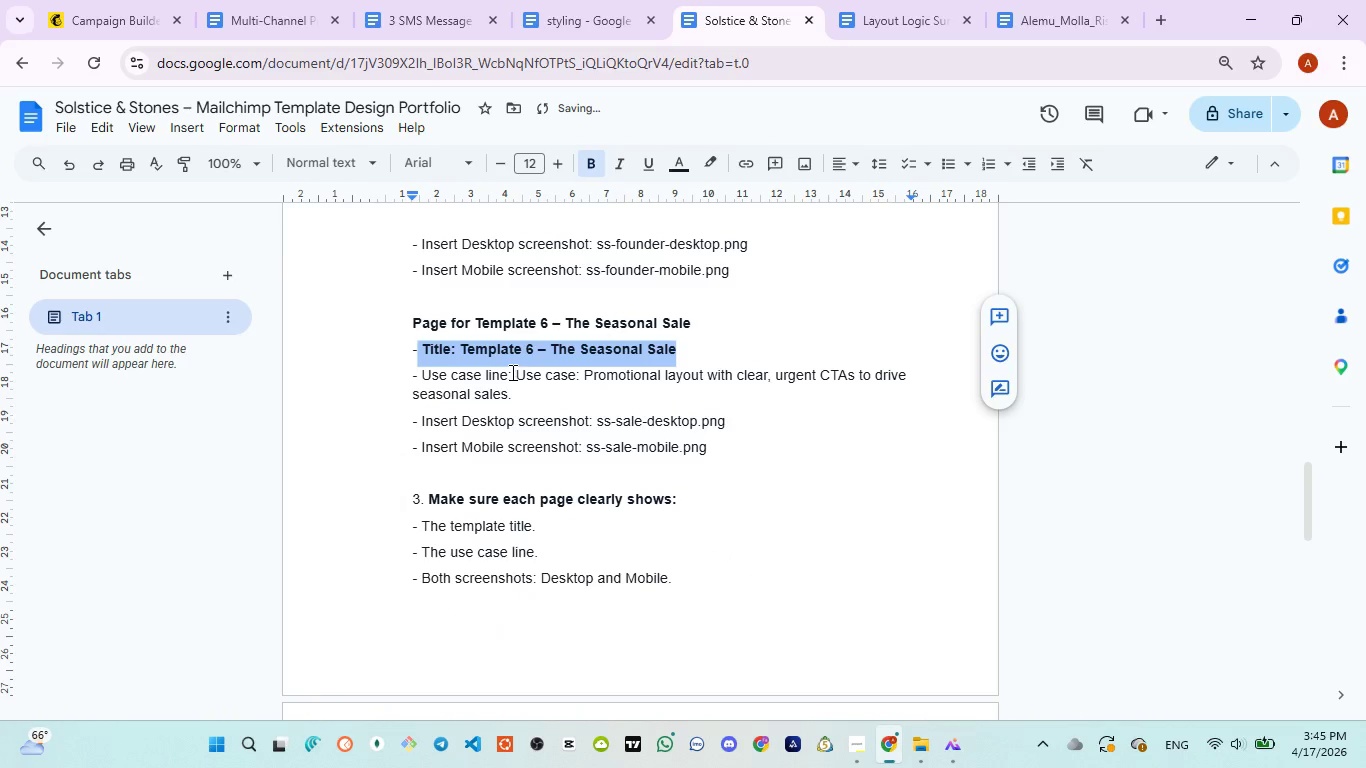 
left_click_drag(start_coordinate=[510, 372], to_coordinate=[419, 384])
 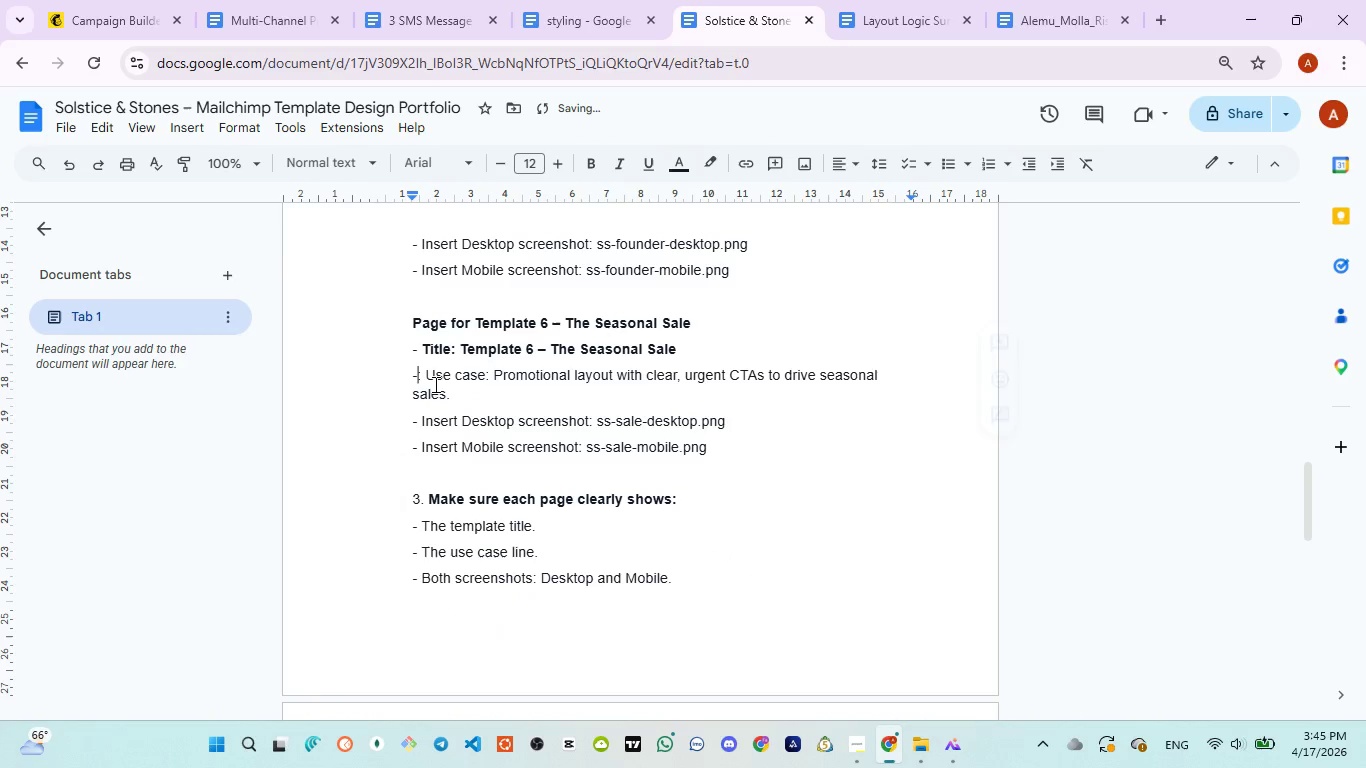 
key(Backspace)
 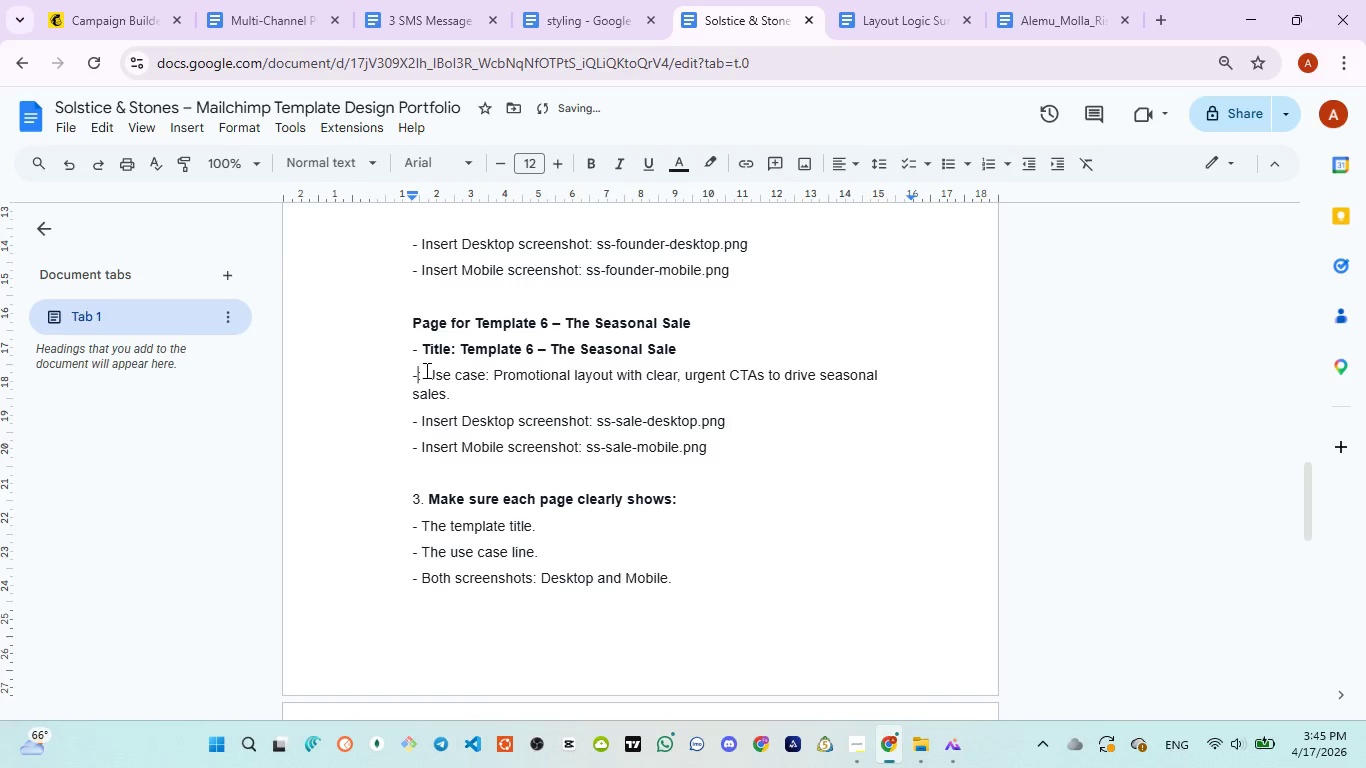 
left_click([426, 370])
 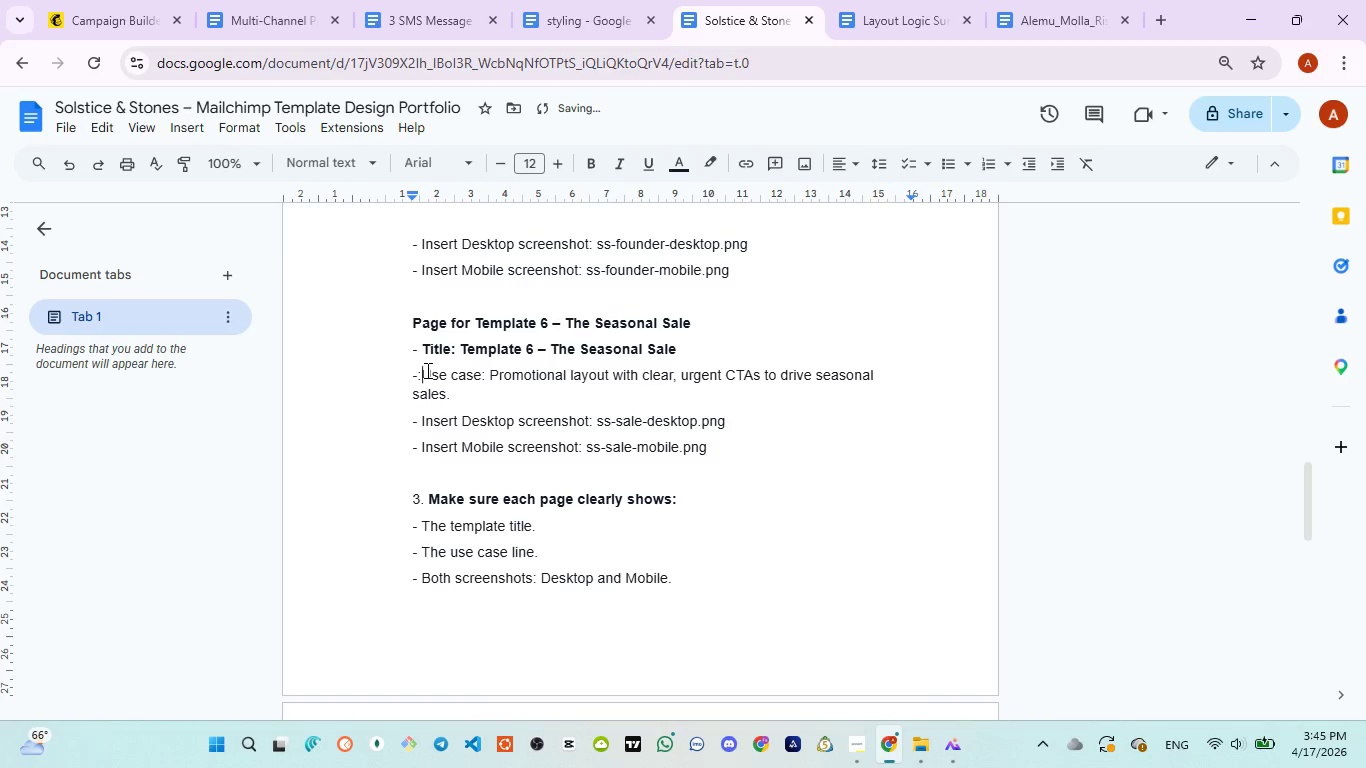 
key(Backspace)
 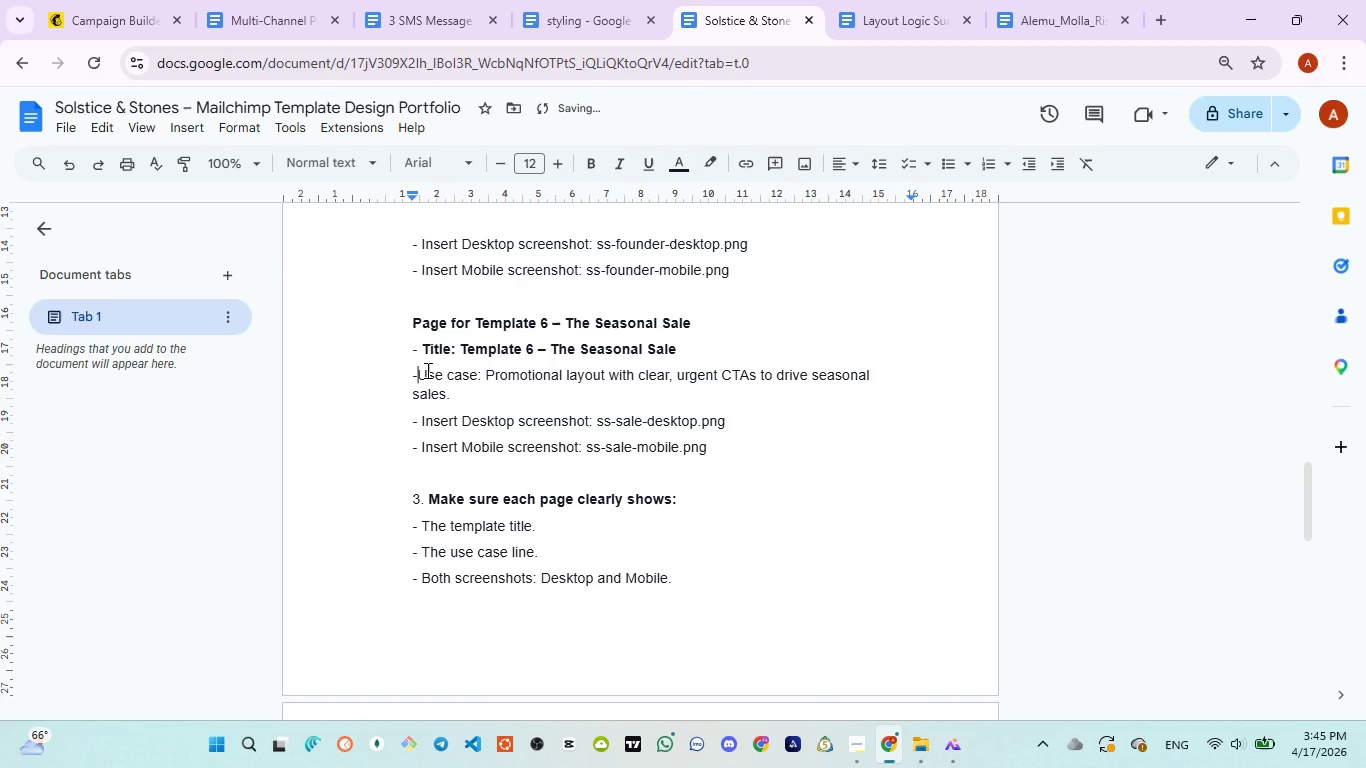 
key(Backspace)
 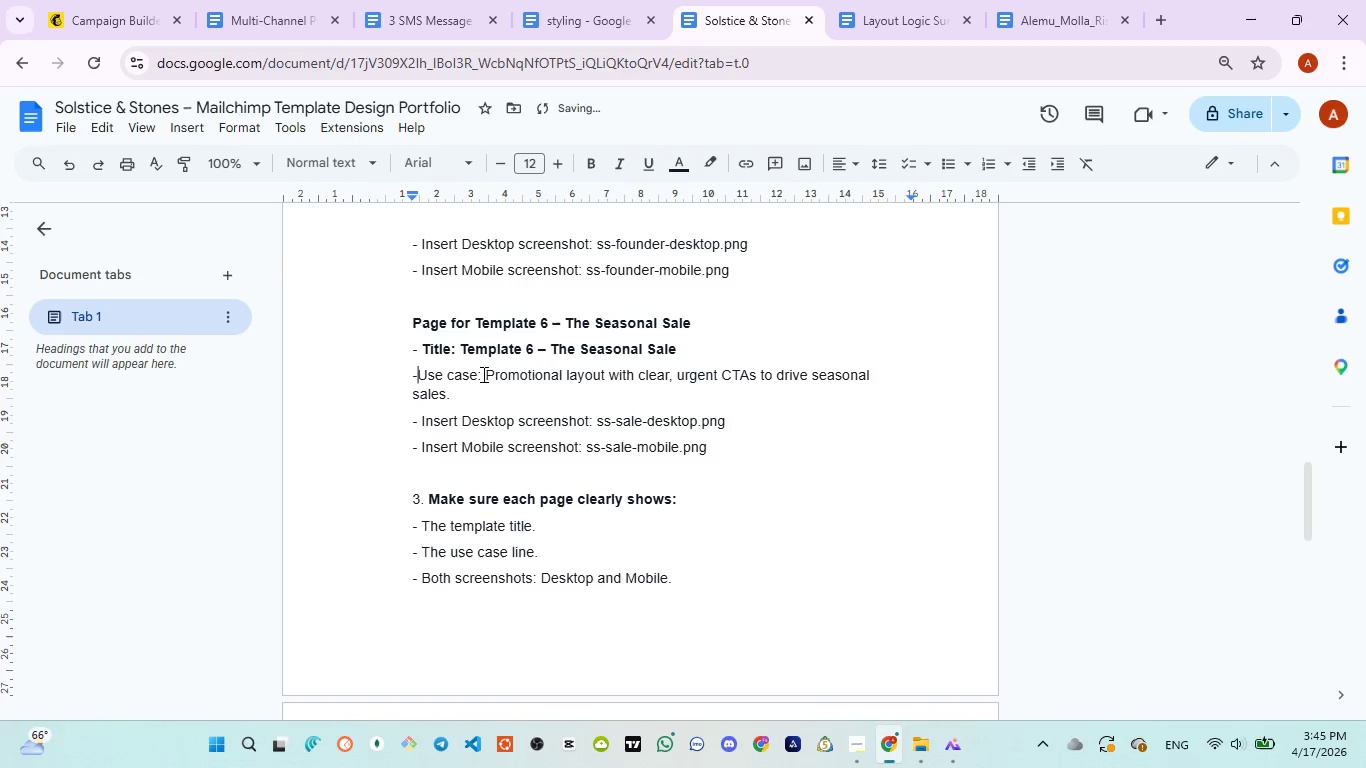 
left_click_drag(start_coordinate=[482, 374], to_coordinate=[409, 376])
 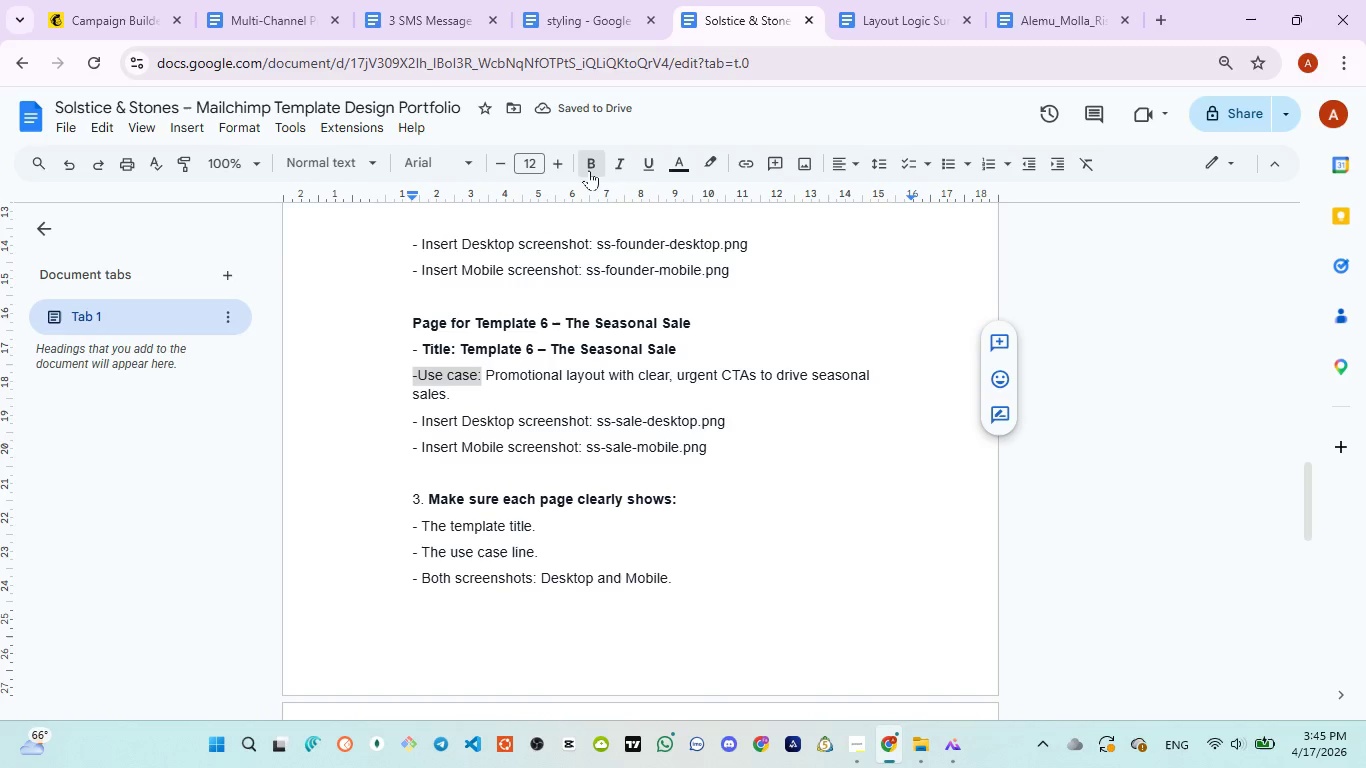 
left_click([589, 170])
 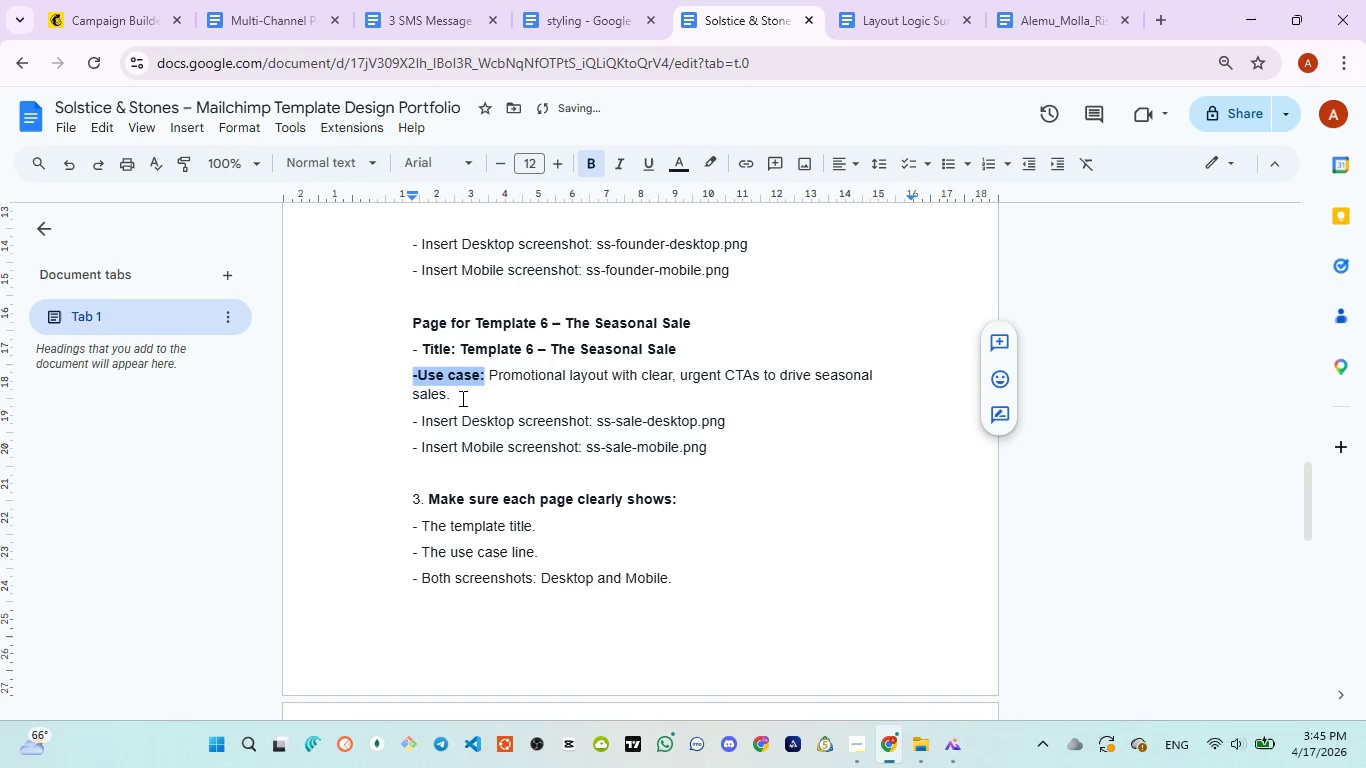 
left_click([462, 396])
 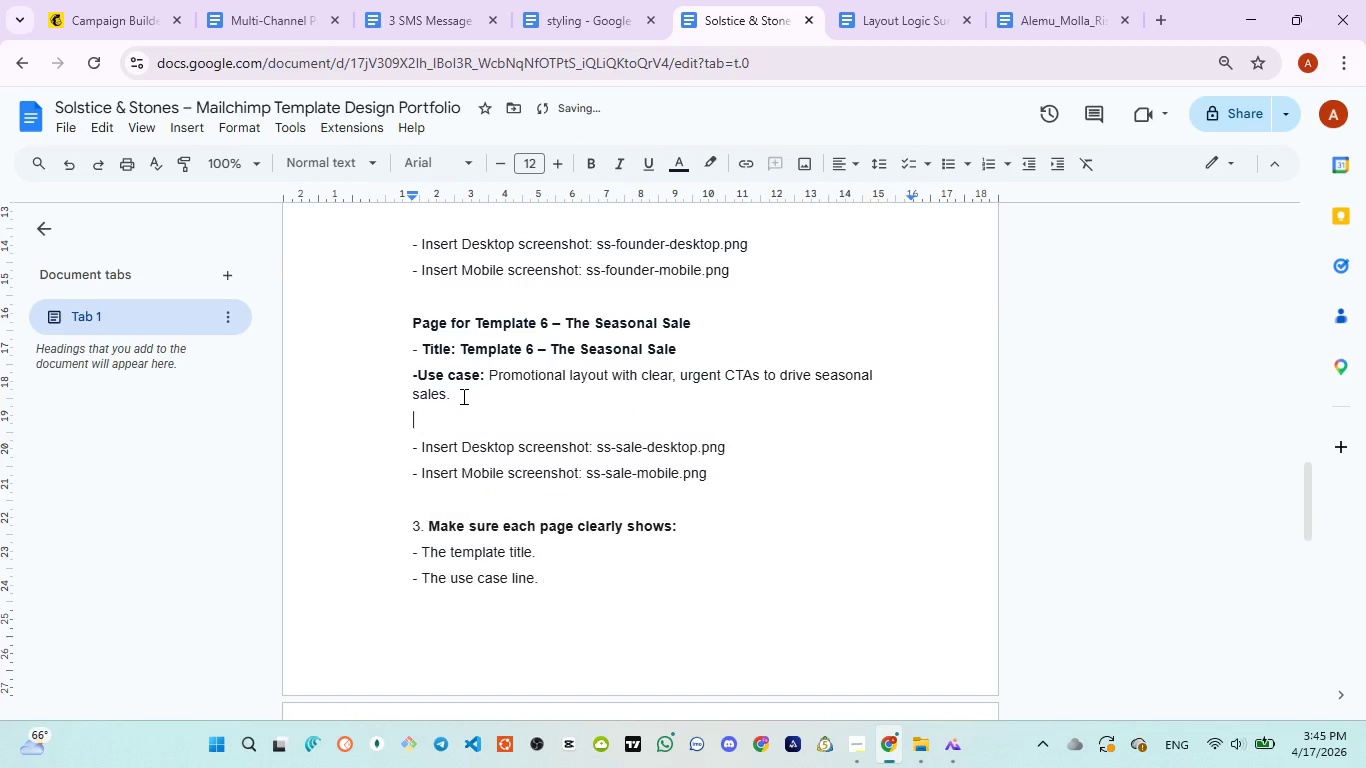 
key(Enter)
 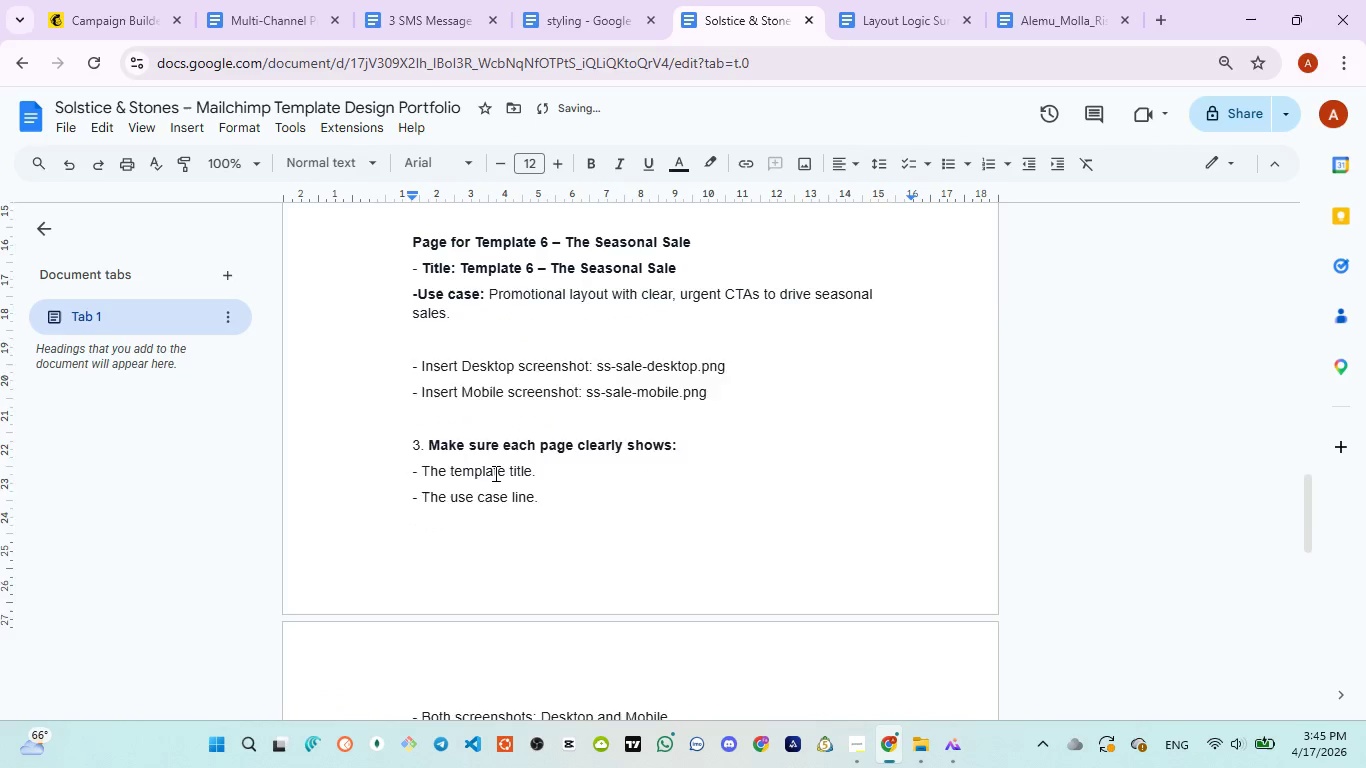 
scroll: coordinate [494, 472], scroll_direction: down, amount: 1.0
 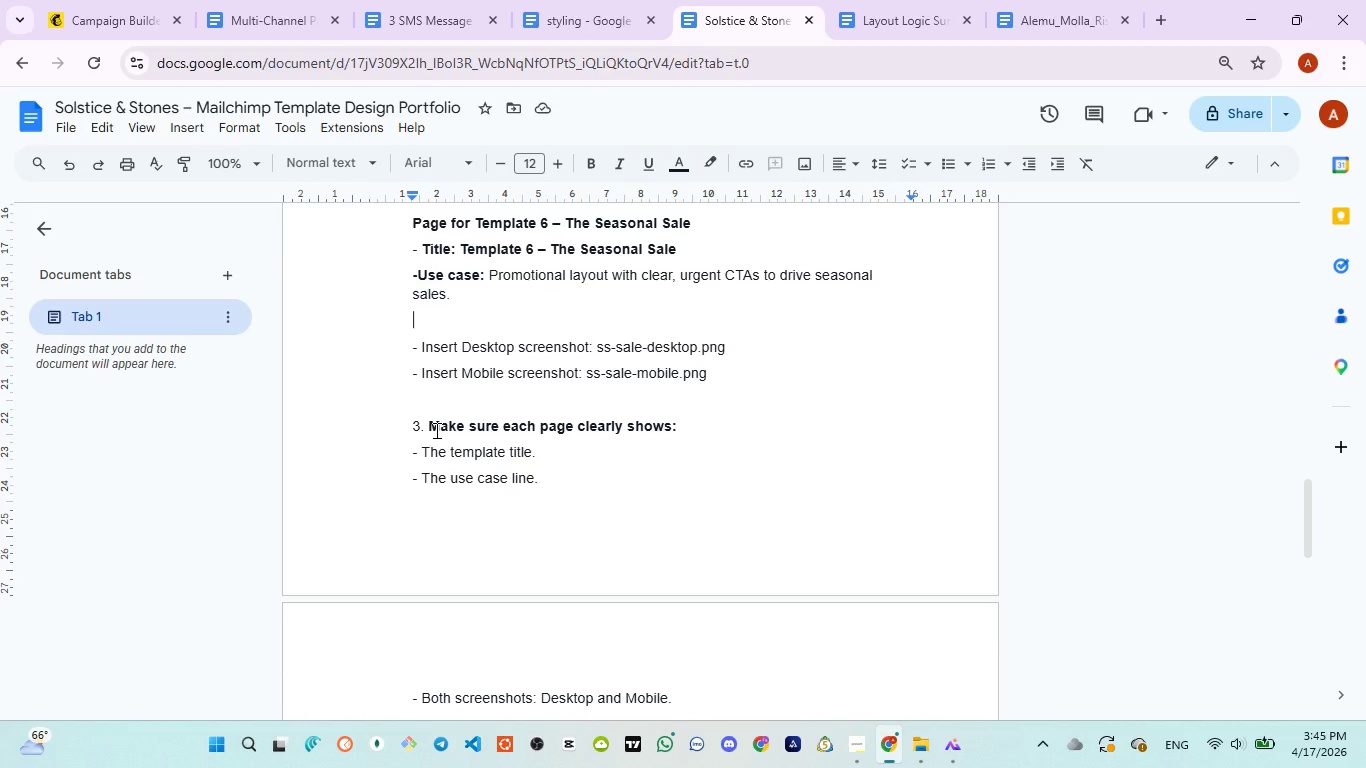 
wait(5.5)
 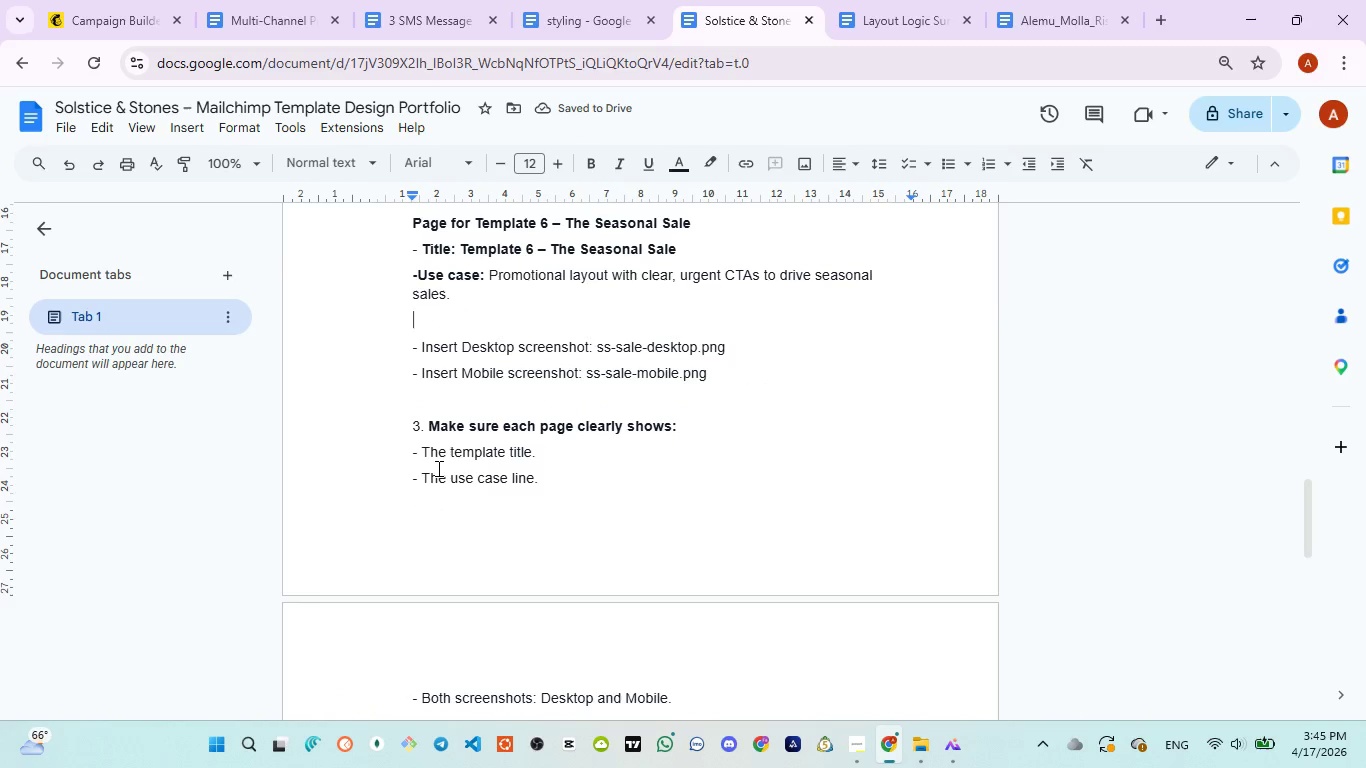 
scroll: coordinate [401, 429], scroll_direction: down, amount: 1.0
 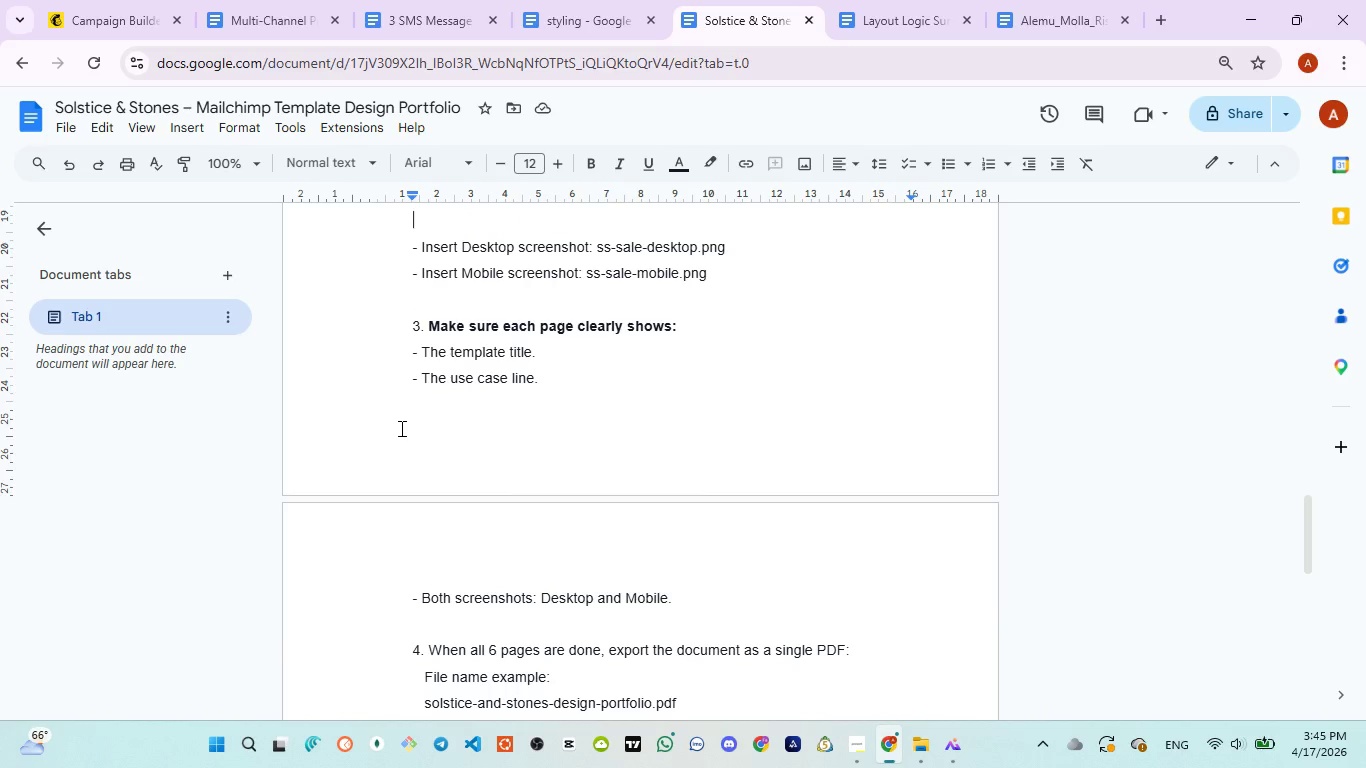 
wait(6.81)
 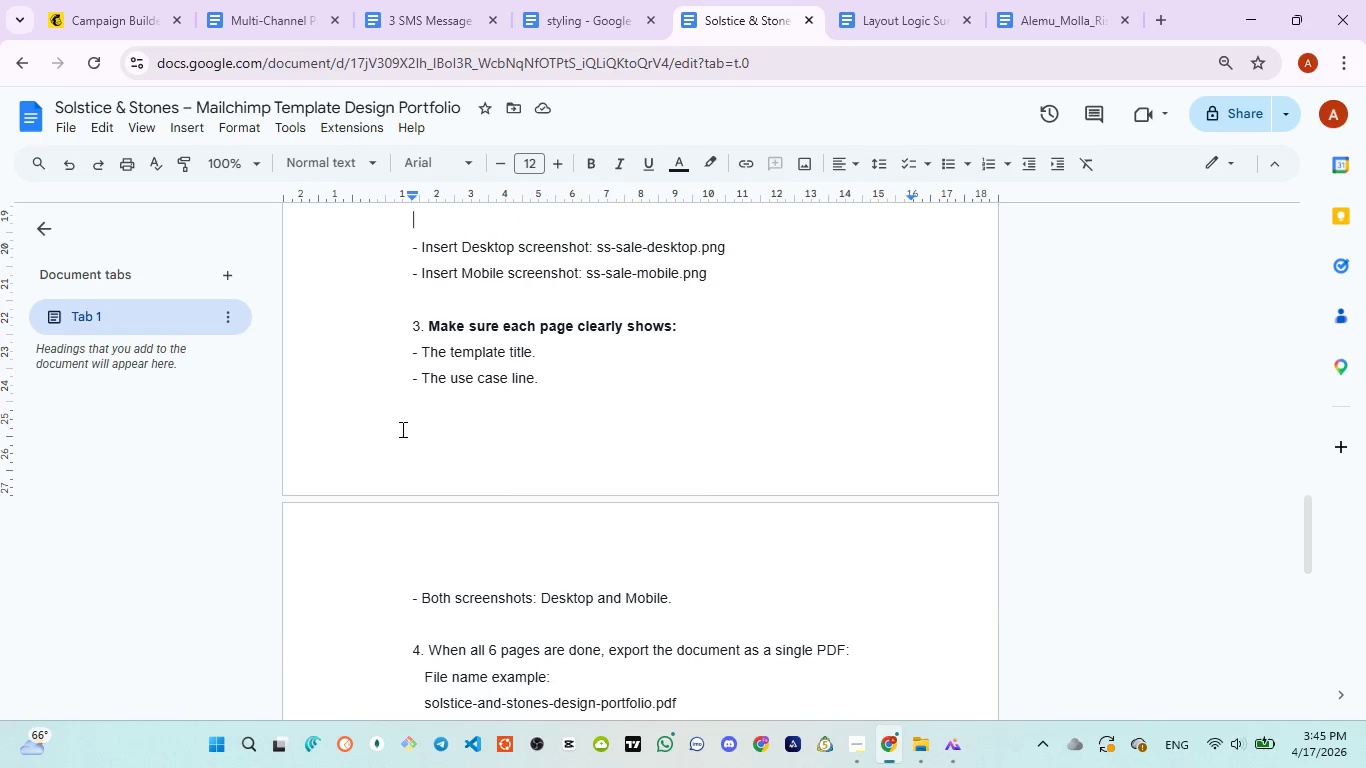 
scroll: coordinate [400, 428], scroll_direction: down, amount: 1.0
 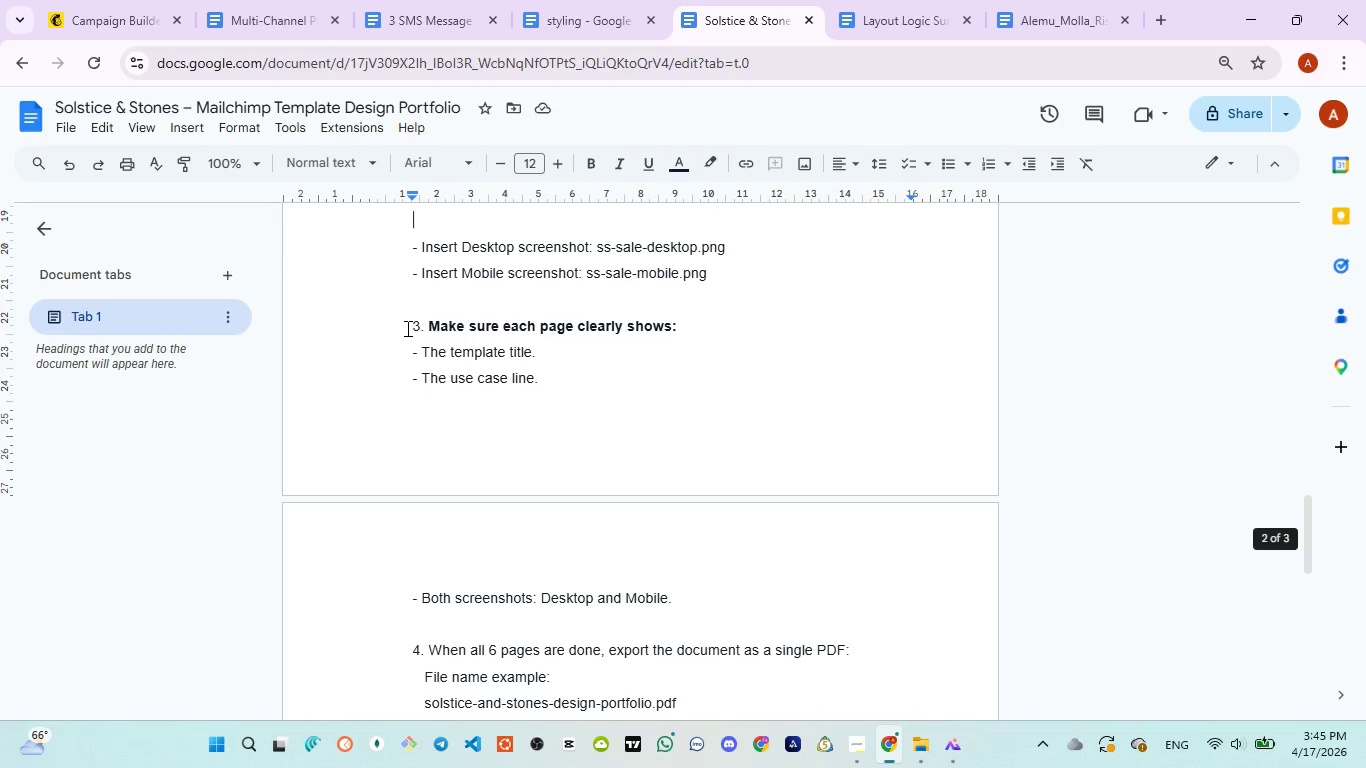 
left_click_drag(start_coordinate=[406, 328], to_coordinate=[705, 545])
 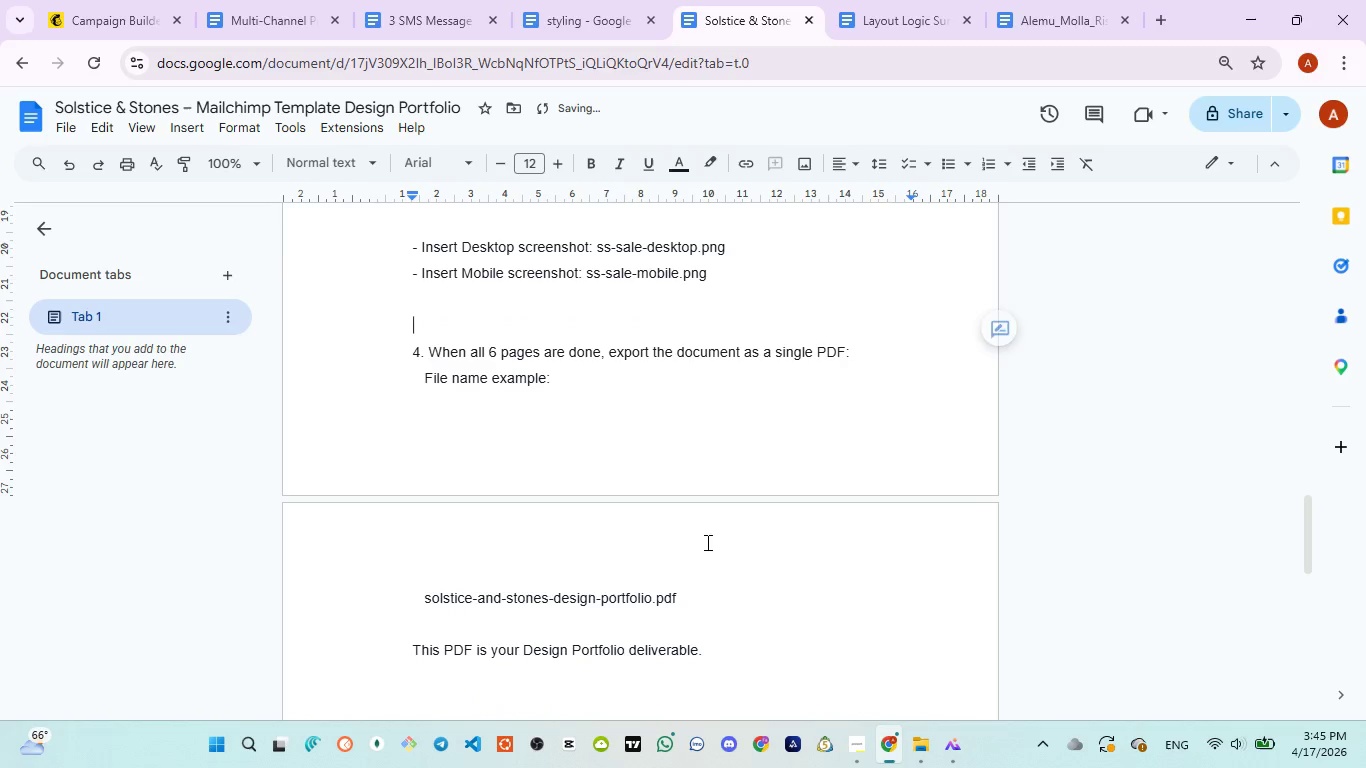 
key(Backspace)
 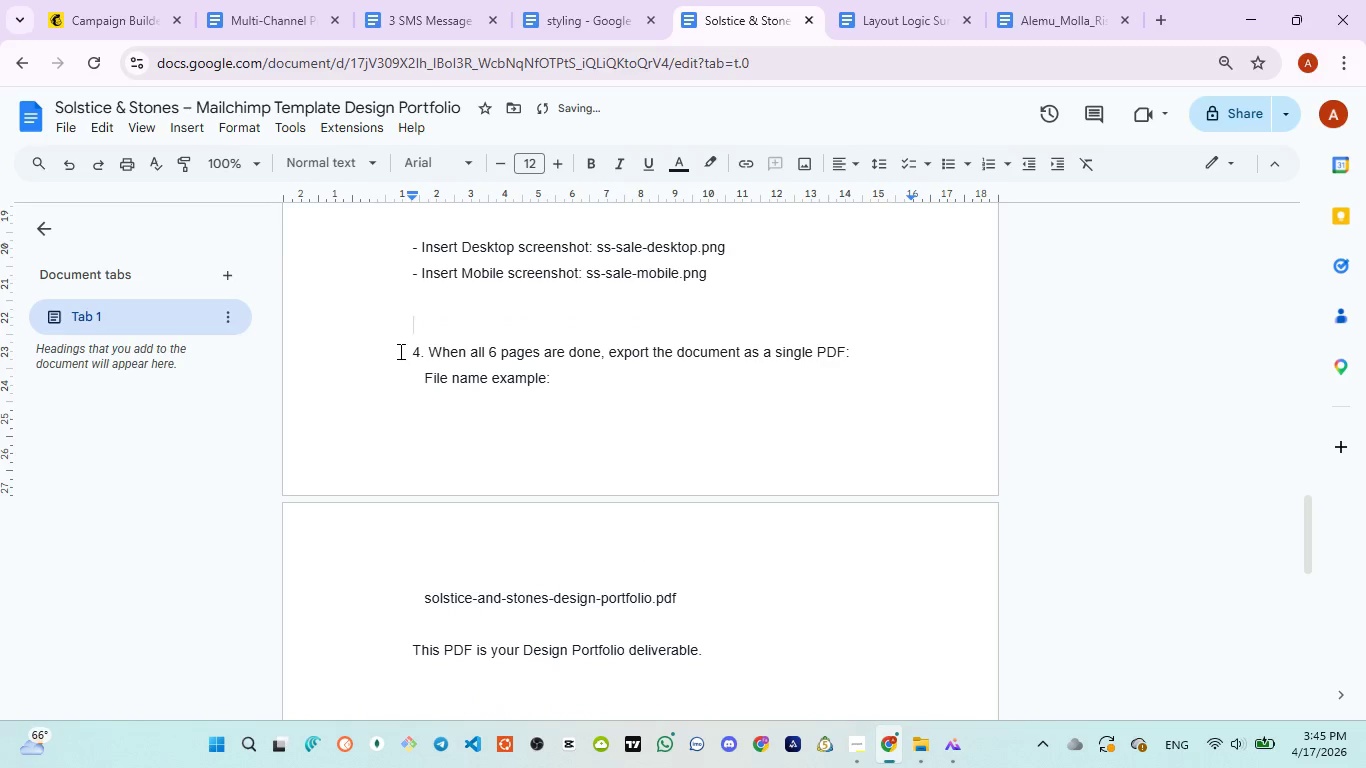 
left_click_drag(start_coordinate=[399, 351], to_coordinate=[577, 413])
 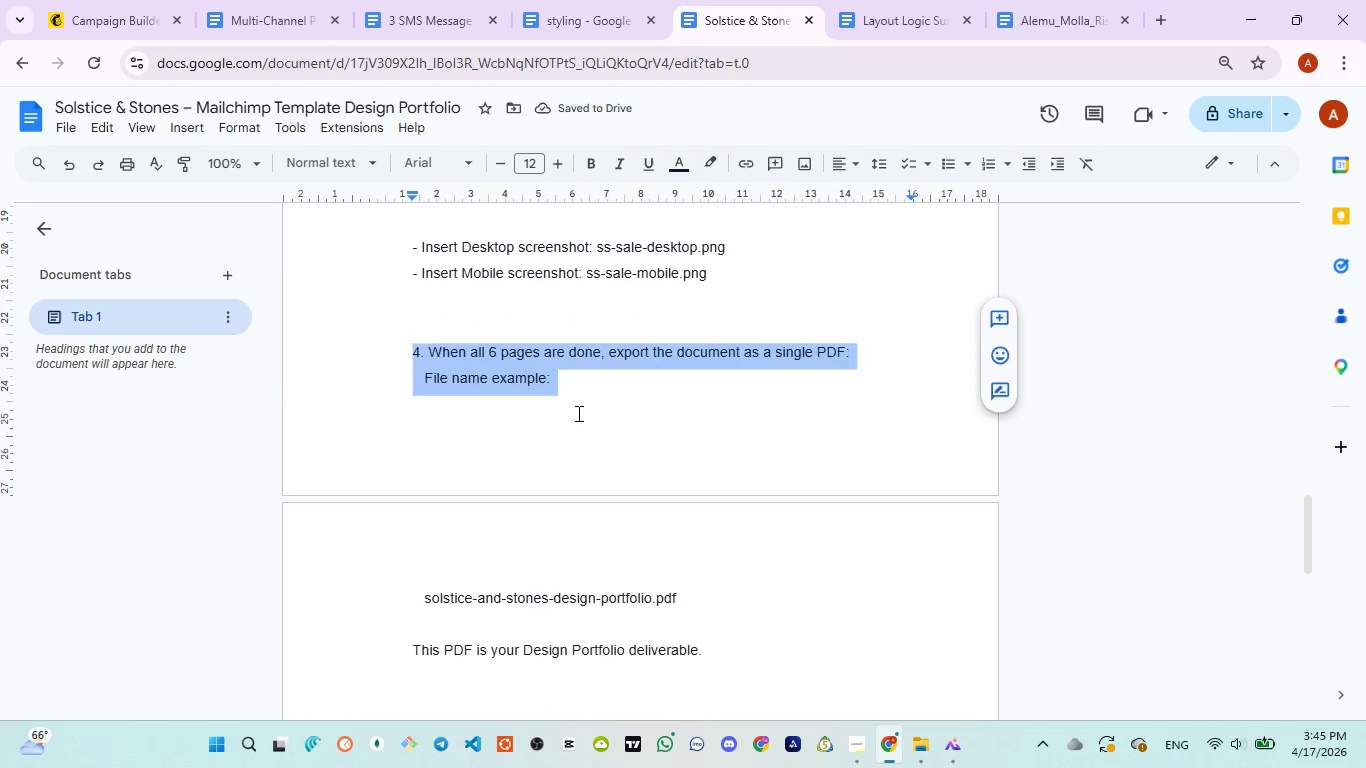 
key(Backspace)
 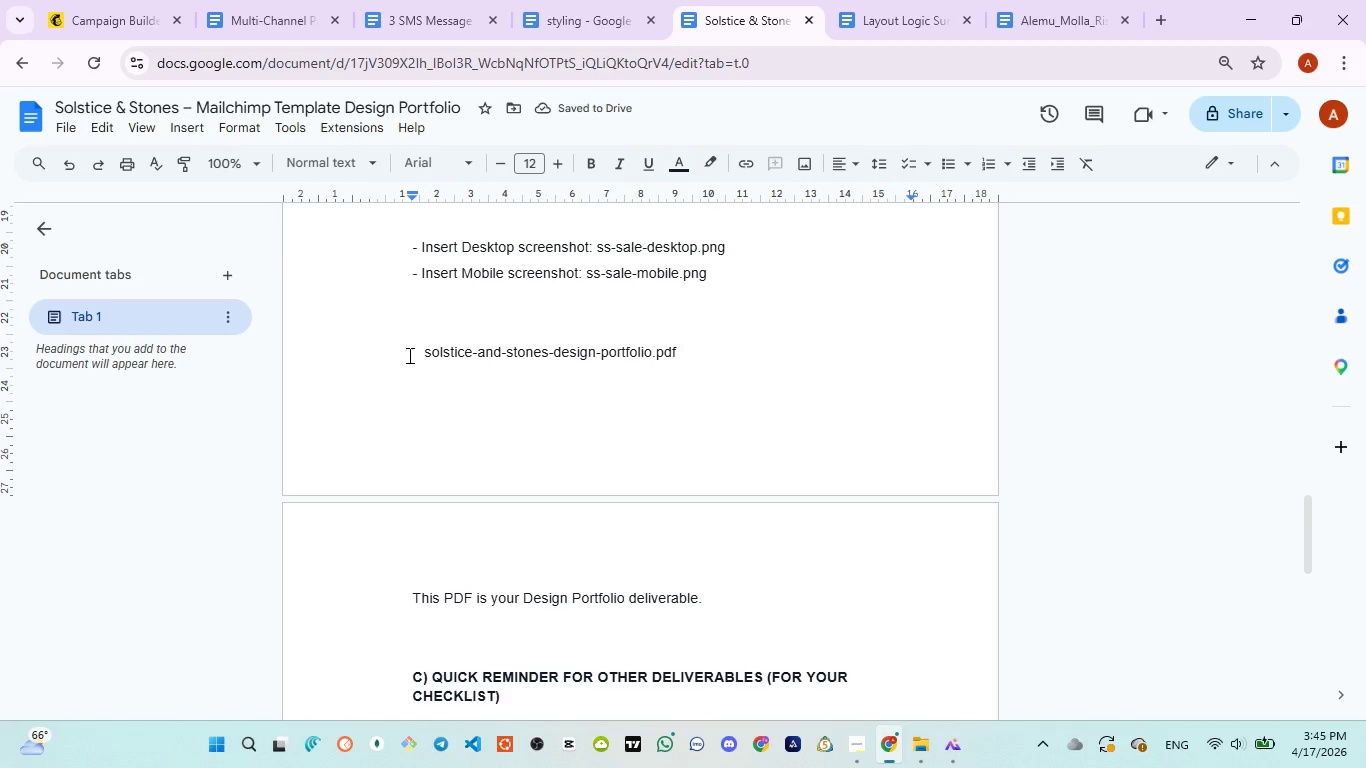 
wait(5.77)
 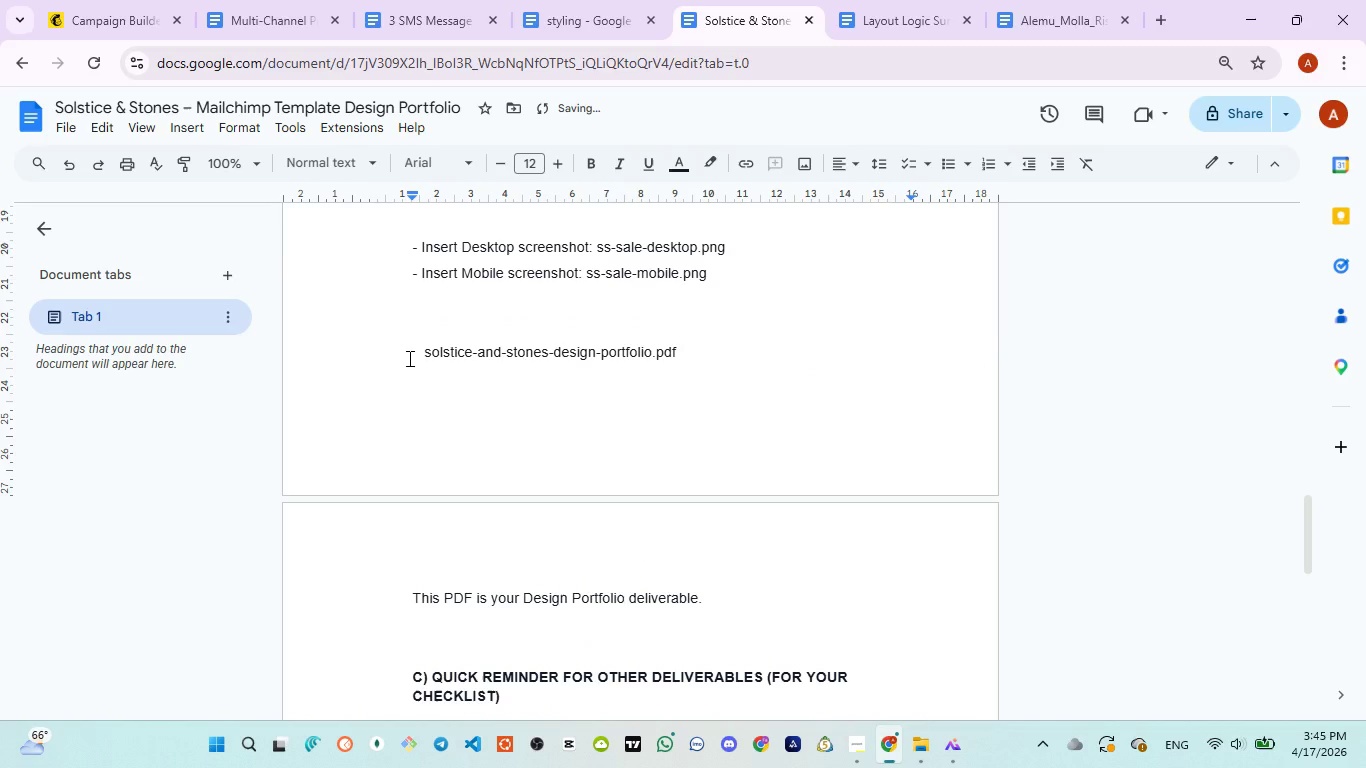 
left_click_drag(start_coordinate=[408, 355], to_coordinate=[651, 349])
 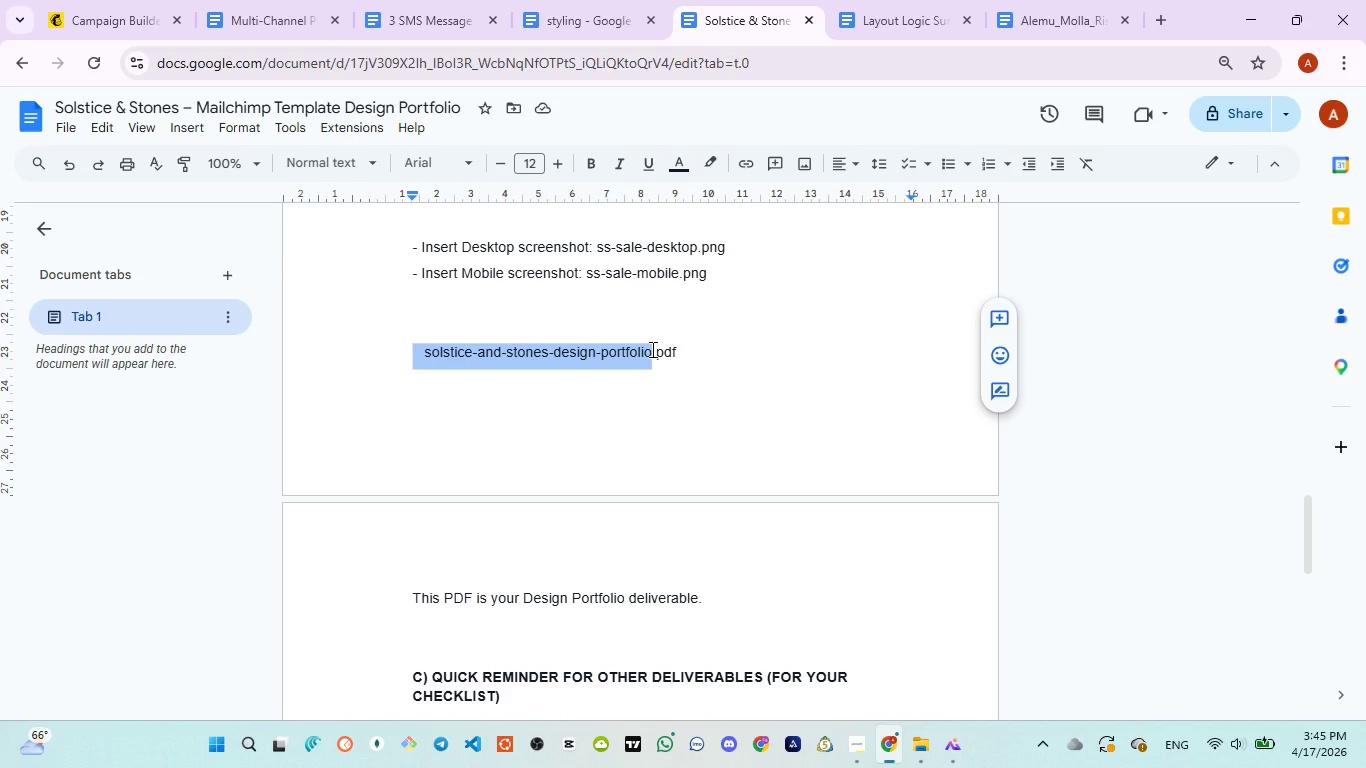 
key(Control+C)
 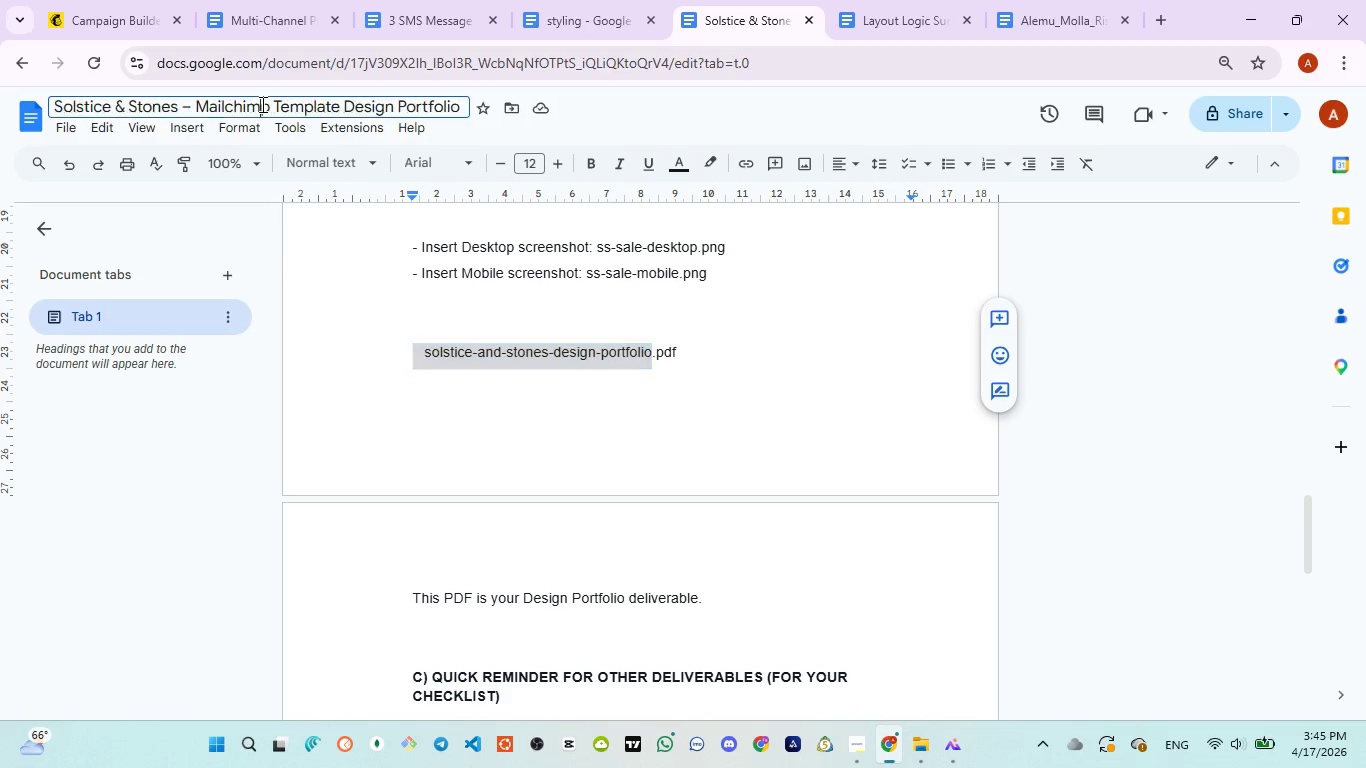 
left_click([261, 104])
 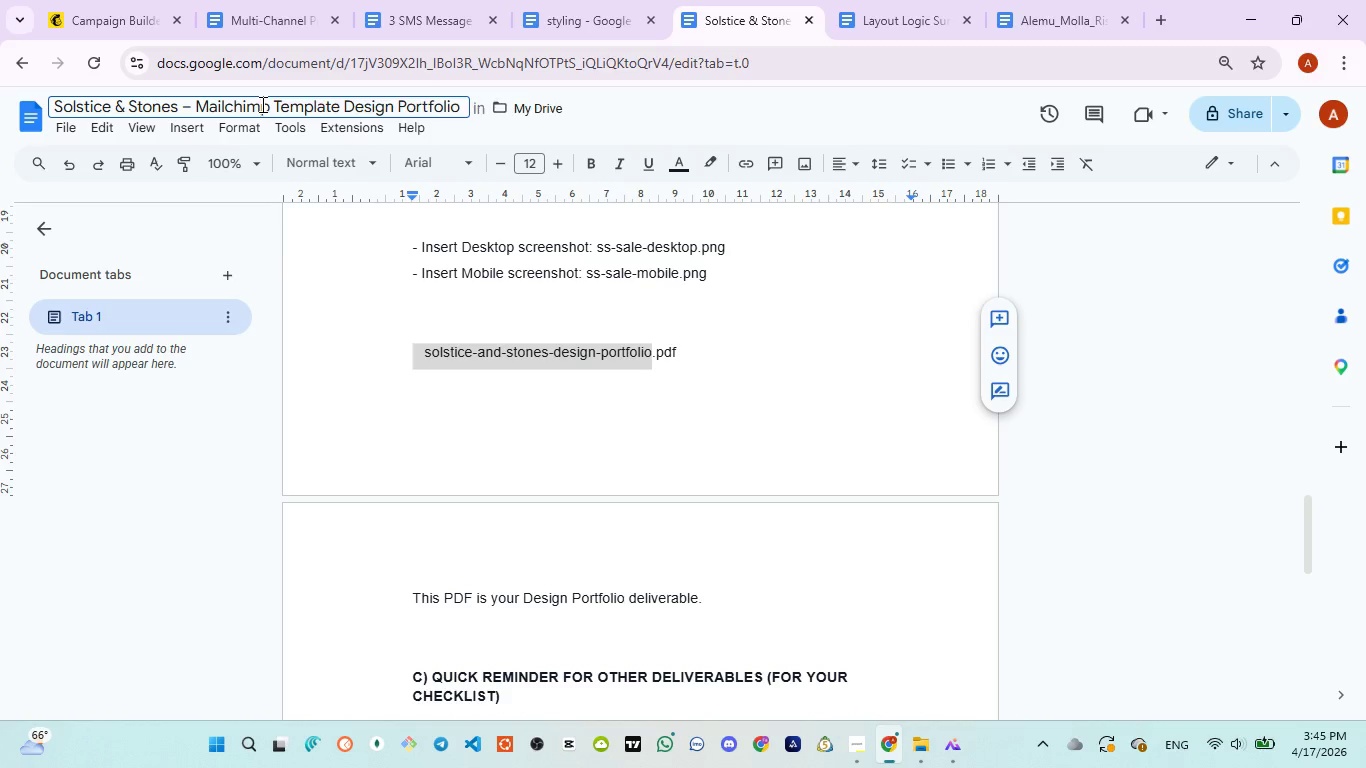 
key(Control+A)
 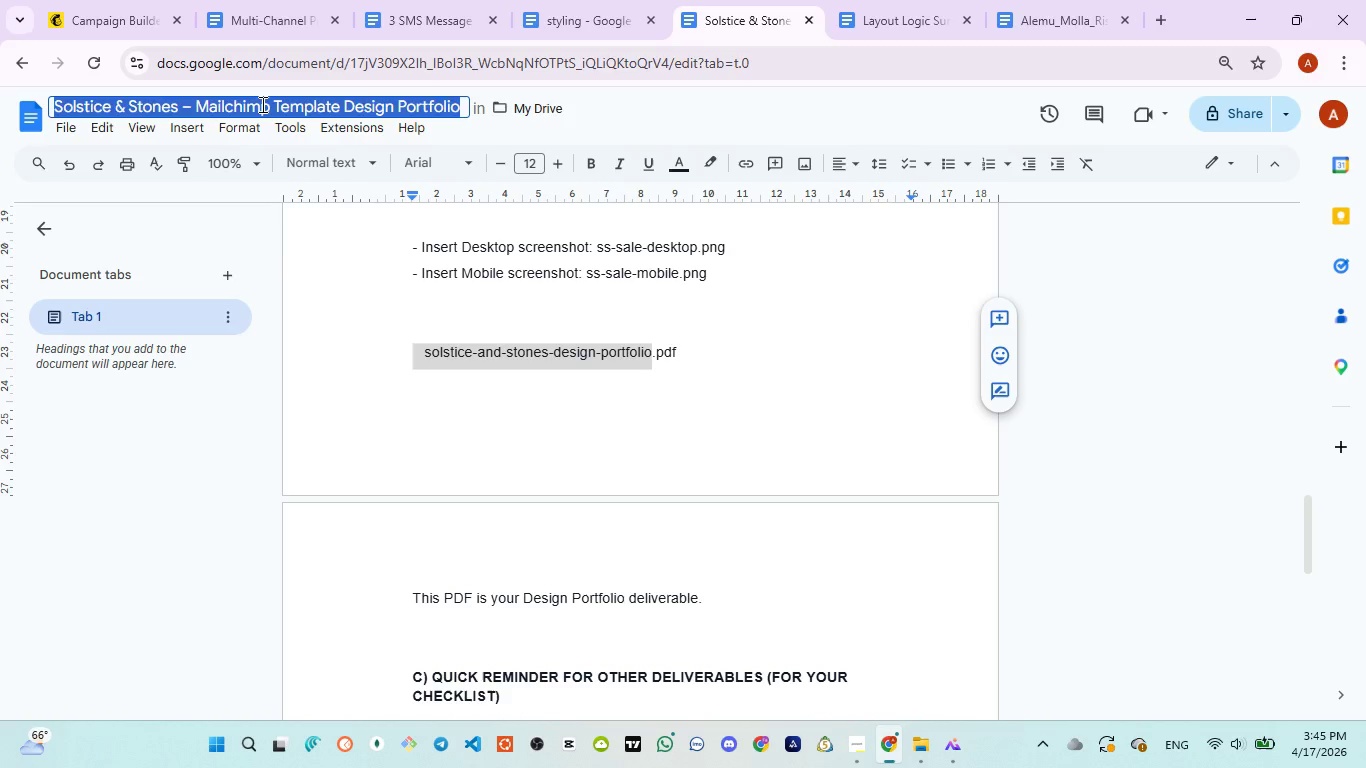 
key(Control+V)
 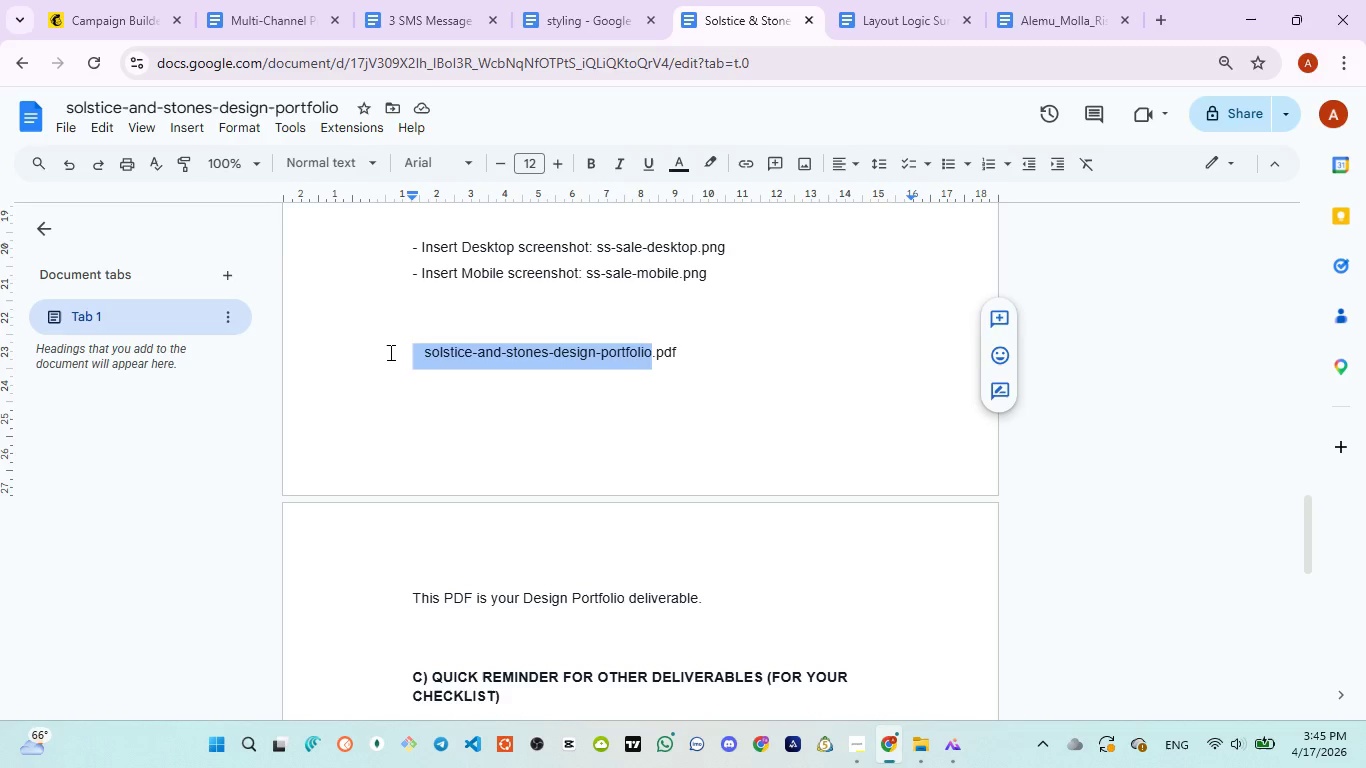 
left_click([389, 352])
 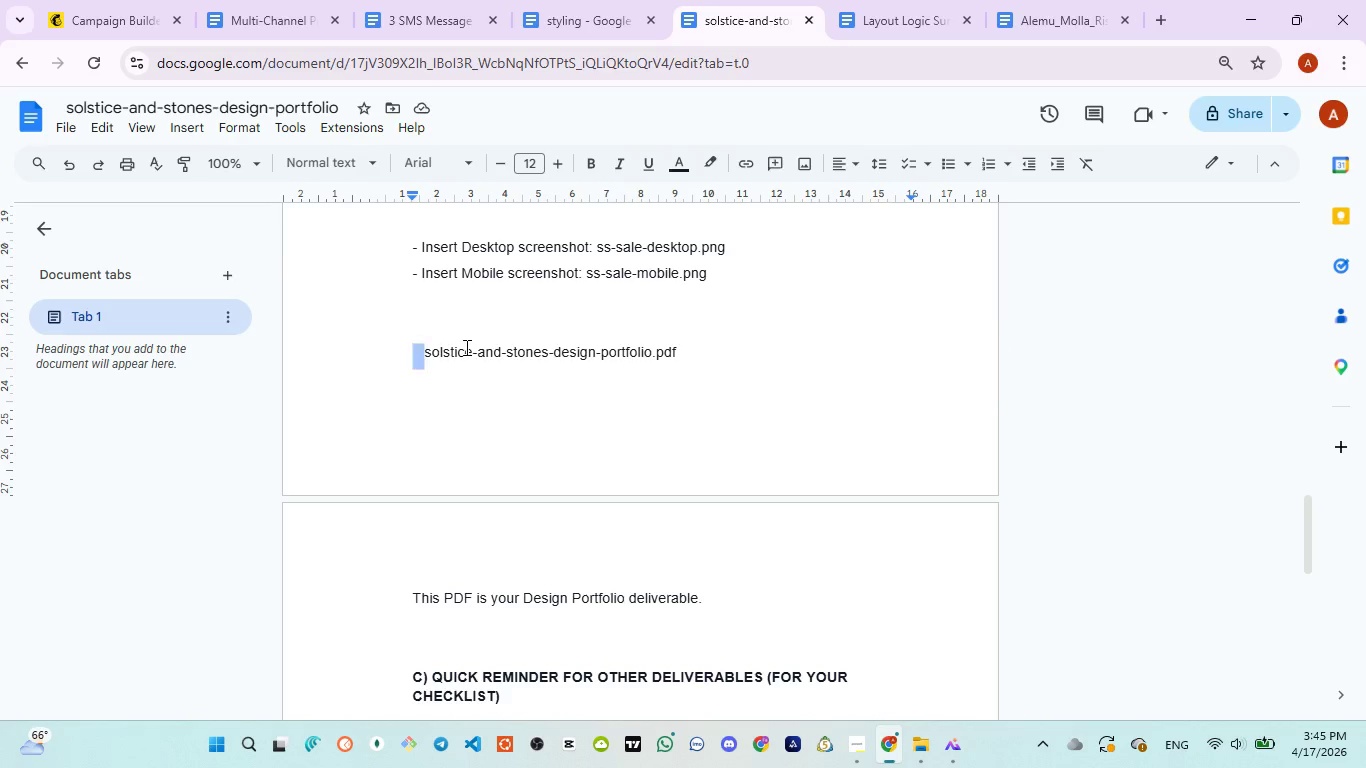 
left_click_drag(start_coordinate=[404, 348], to_coordinate=[692, 347])
 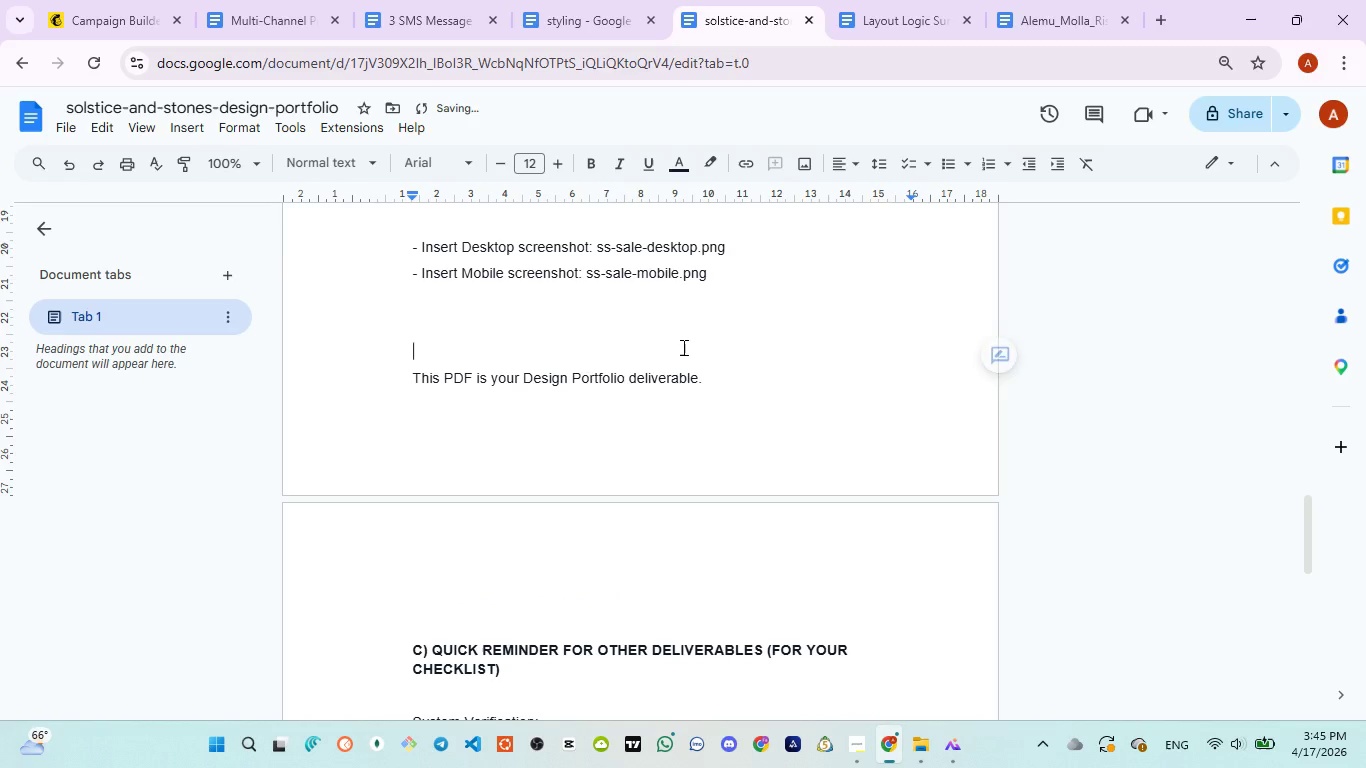 
key(Backspace)
 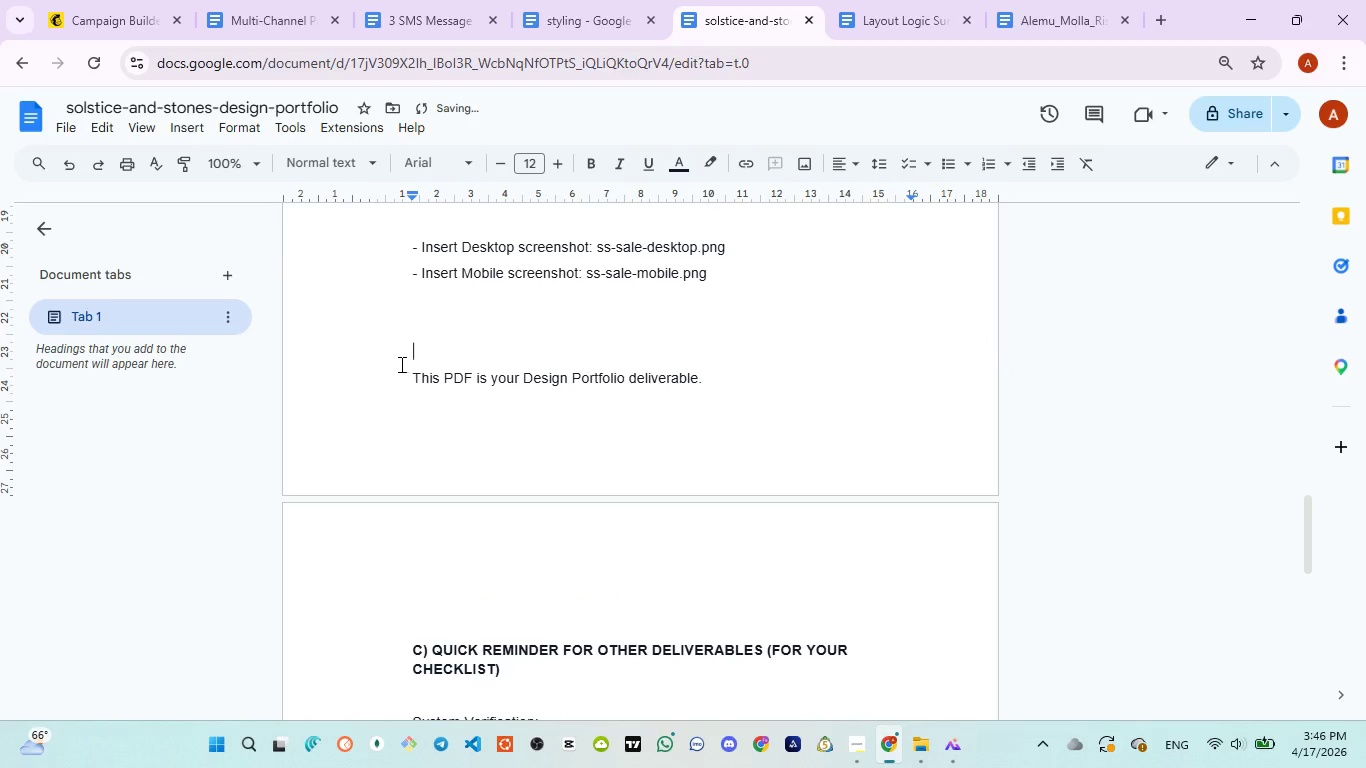 
left_click_drag(start_coordinate=[400, 364], to_coordinate=[710, 379])
 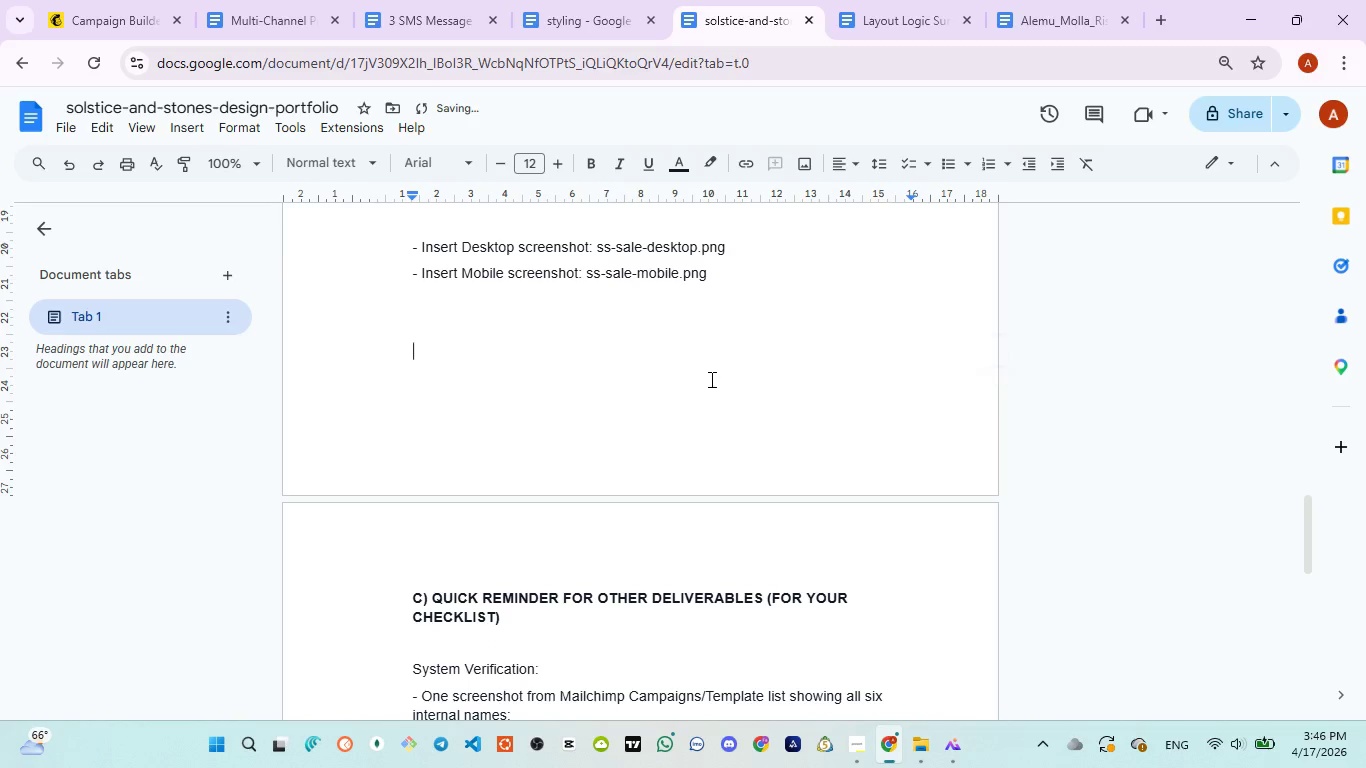 
key(Backspace)
 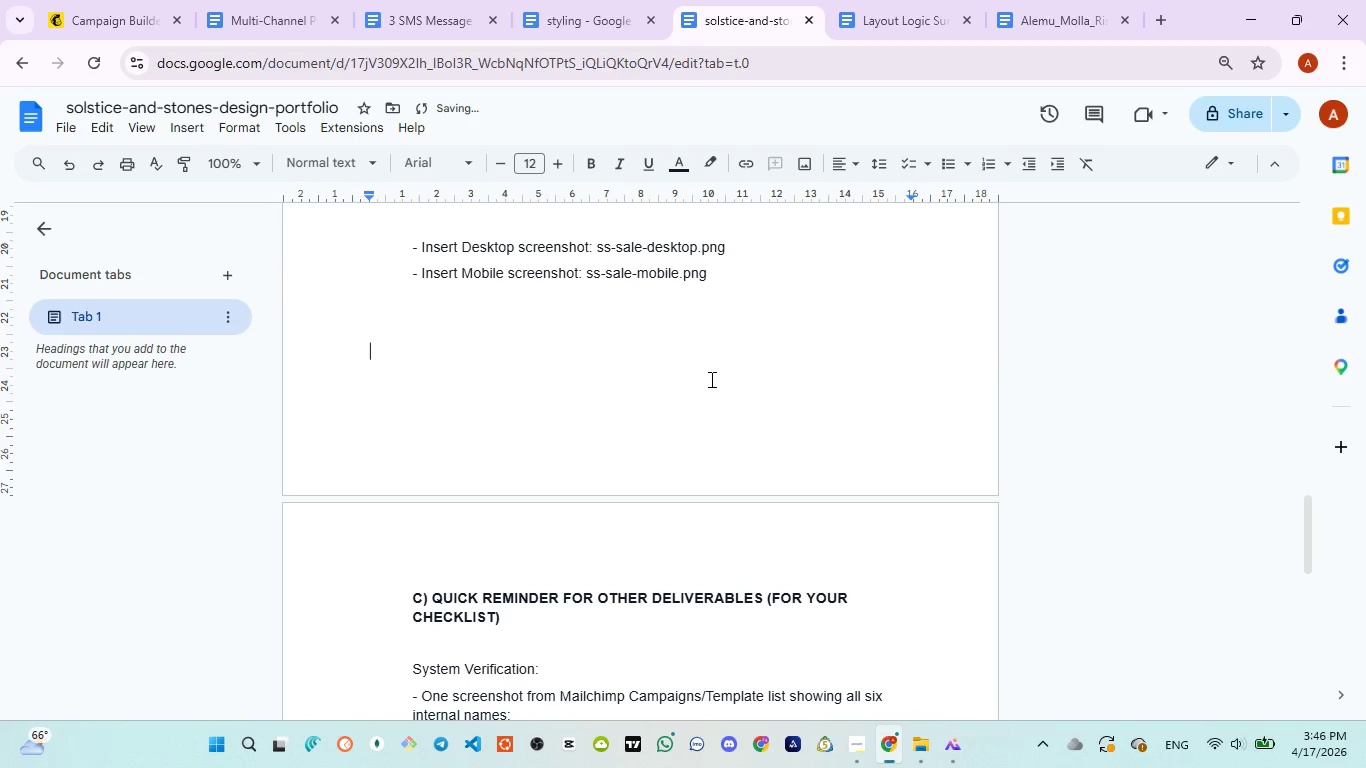 
key(Backspace)
 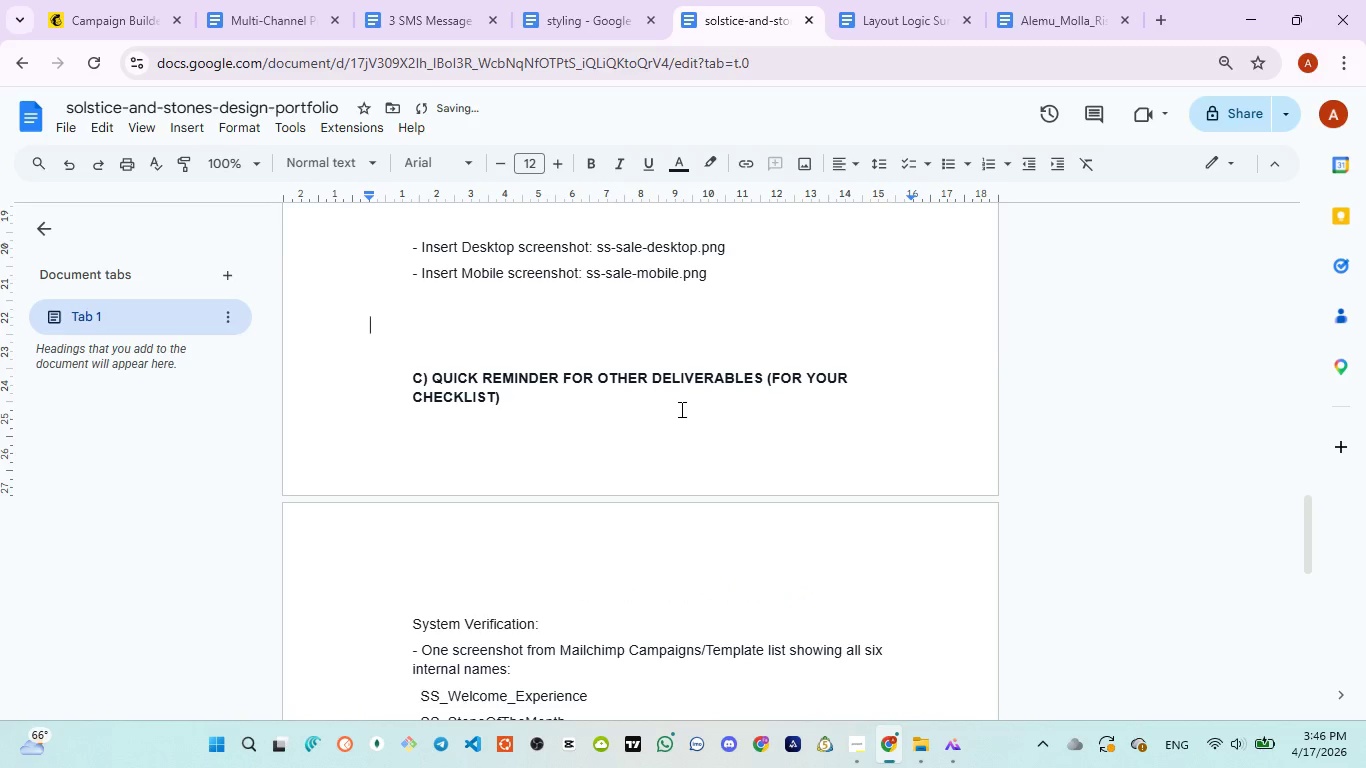 
key(Backspace)
 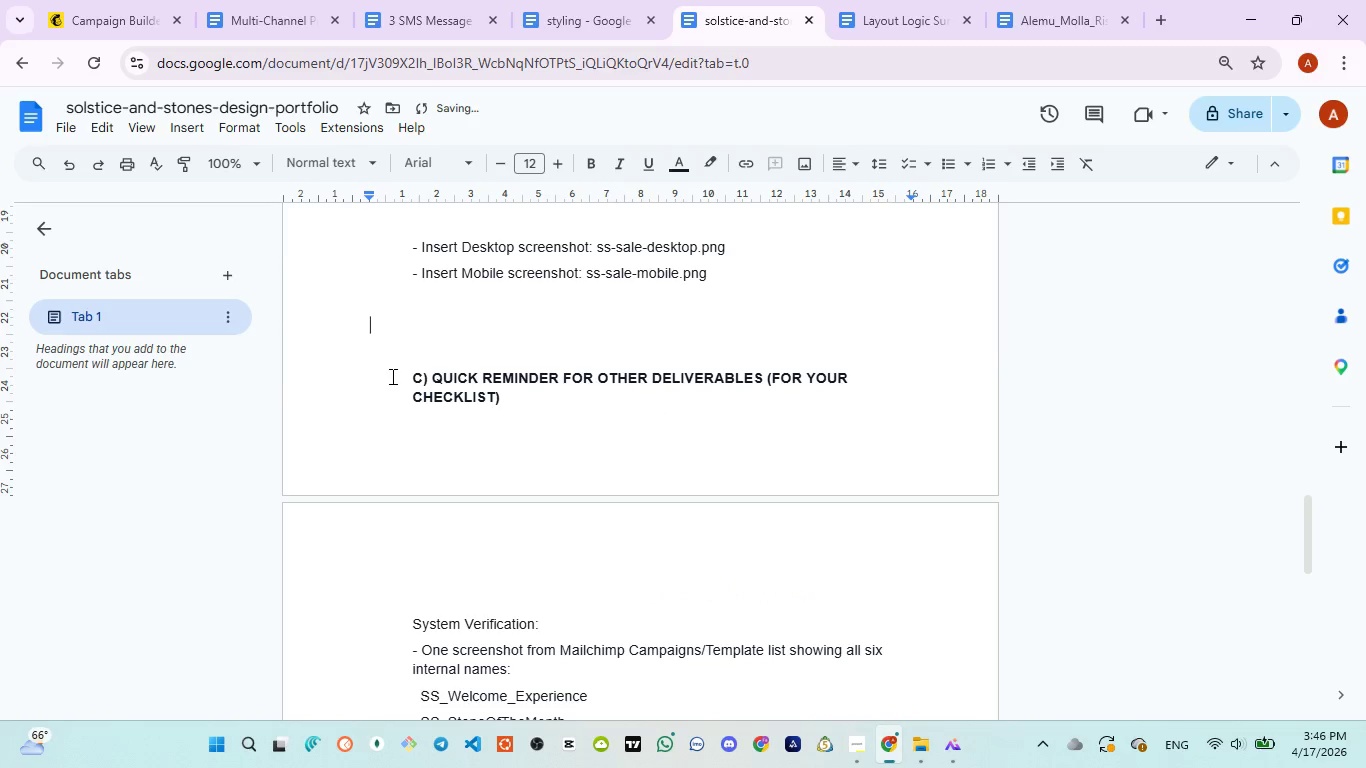 
left_click_drag(start_coordinate=[394, 376], to_coordinate=[633, 436])
 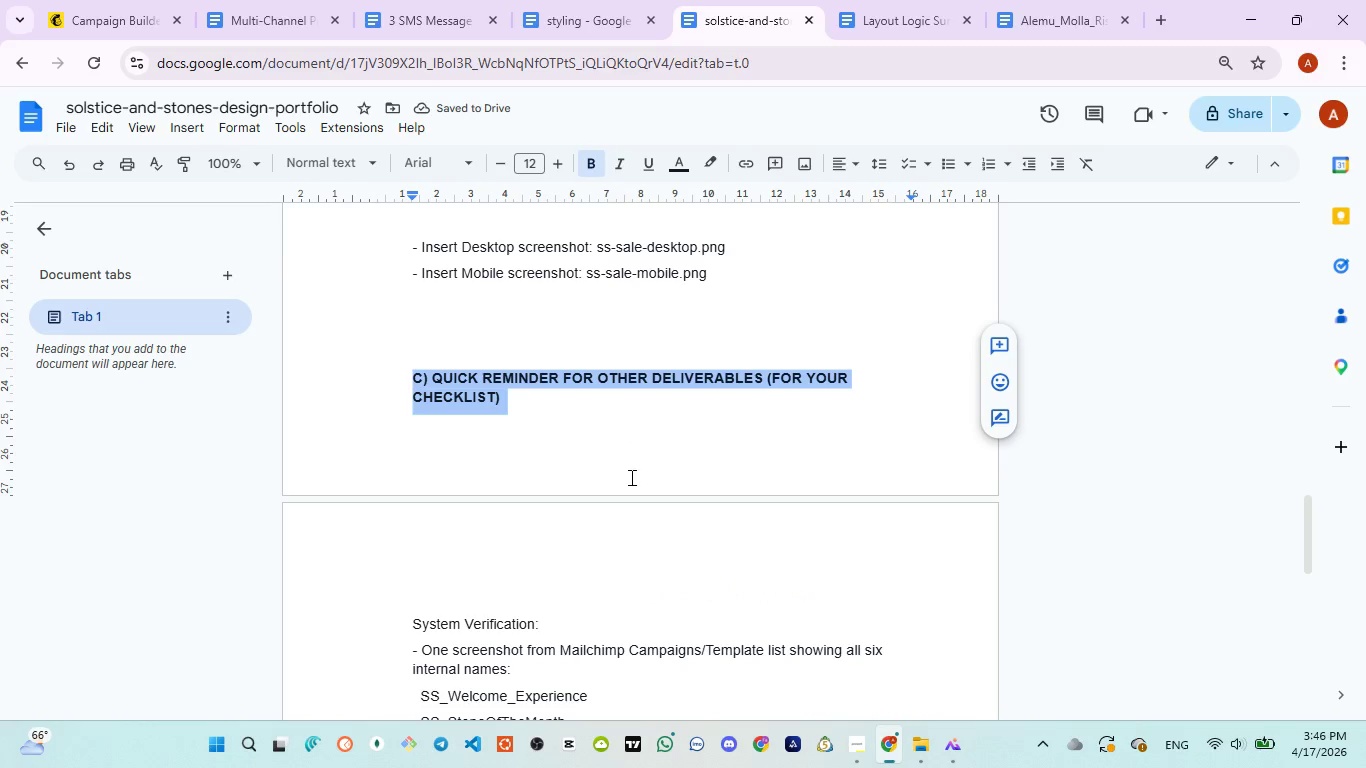 
scroll: coordinate [628, 485], scroll_direction: none, amount: 0.0
 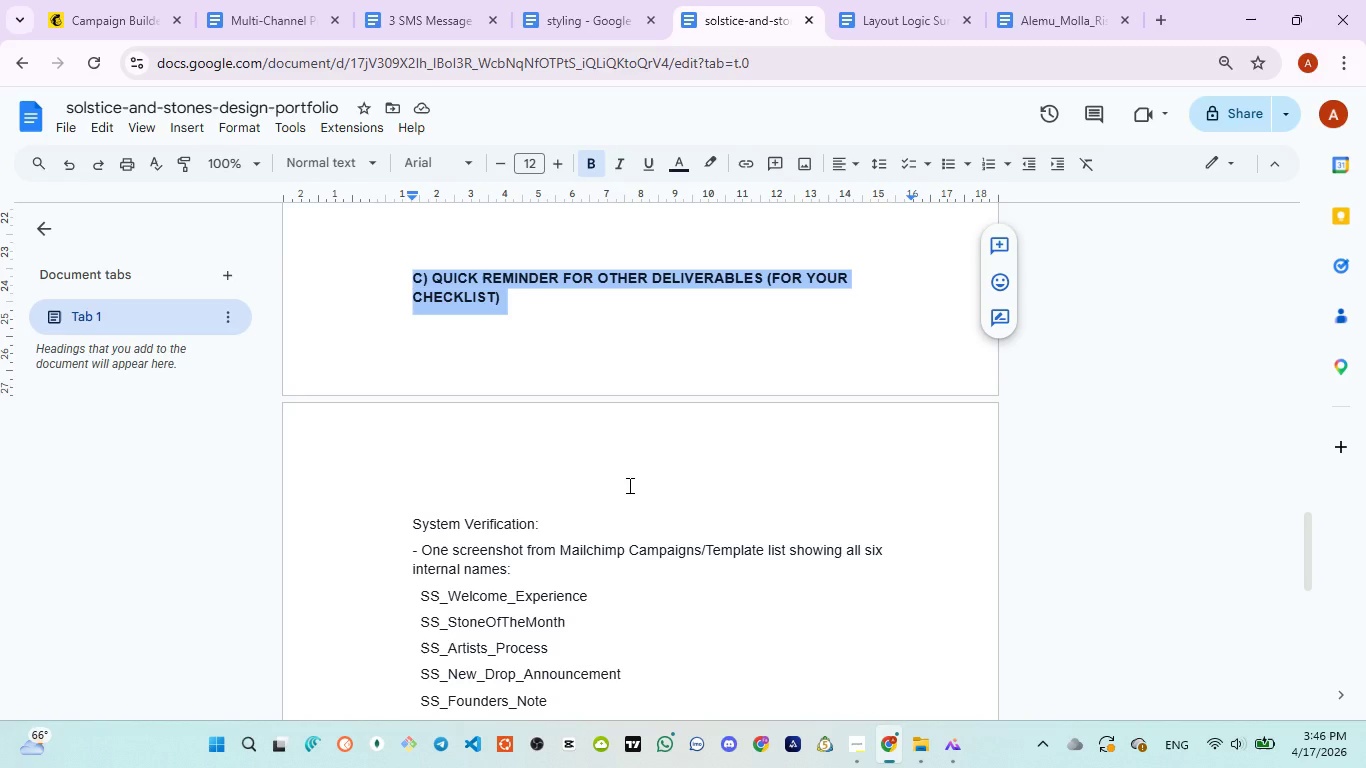 
scroll: coordinate [627, 487], scroll_direction: down, amount: 3.0
 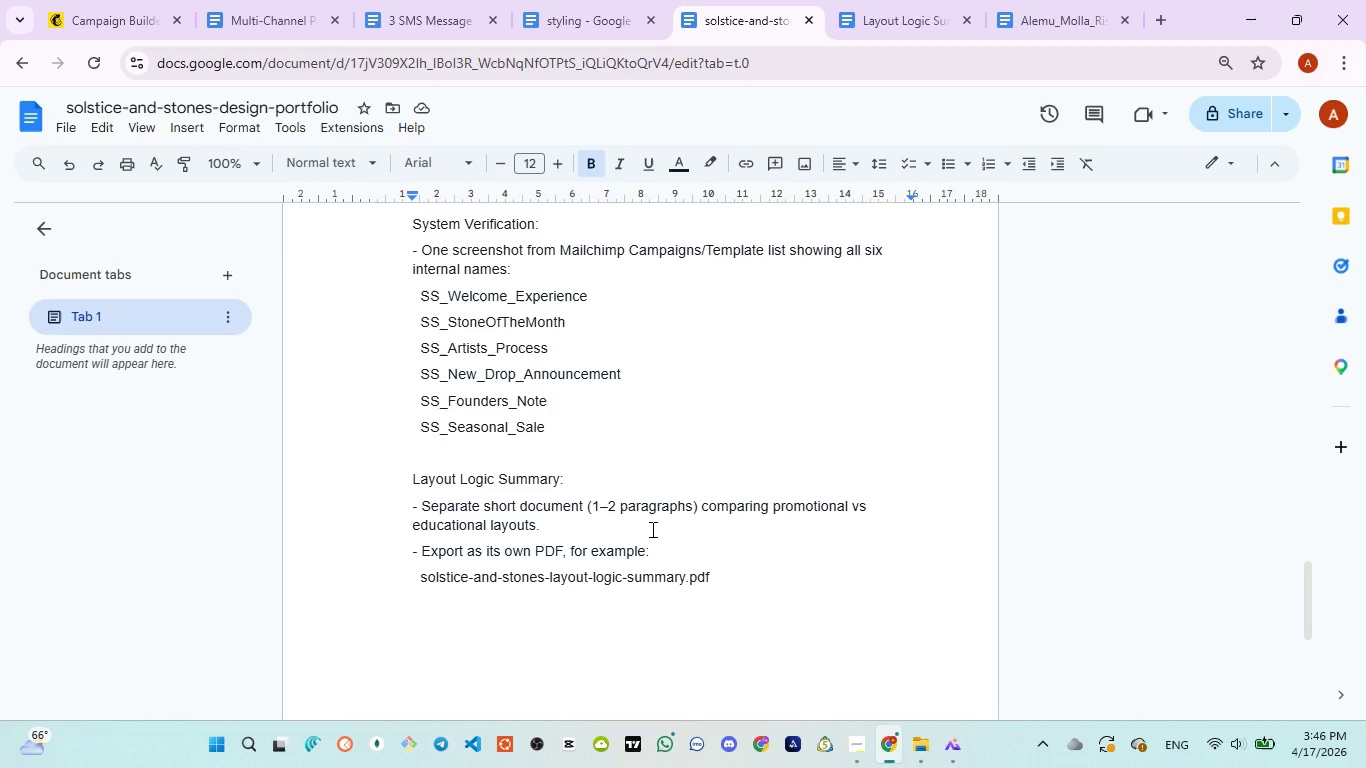 
wait(25.26)
 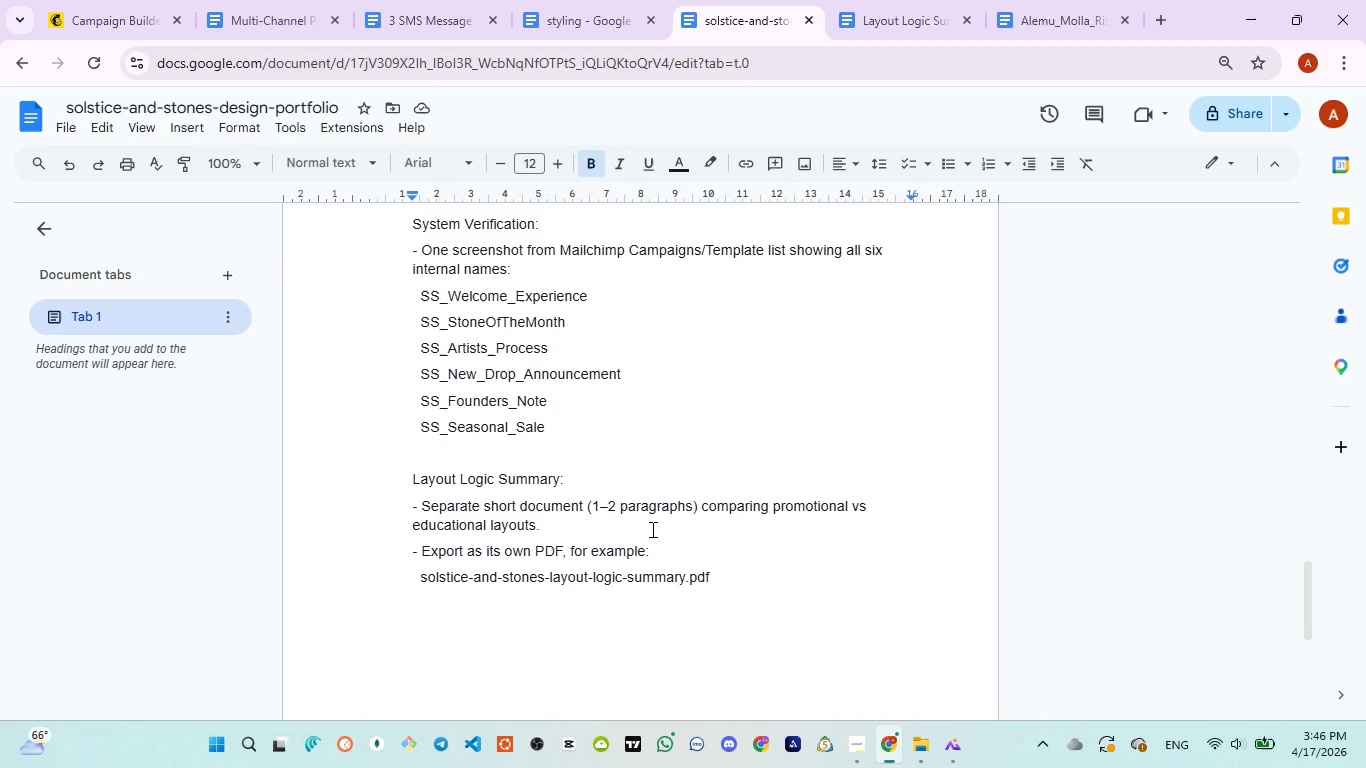 
scroll: coordinate [664, 545], scroll_direction: none, amount: 0.0
 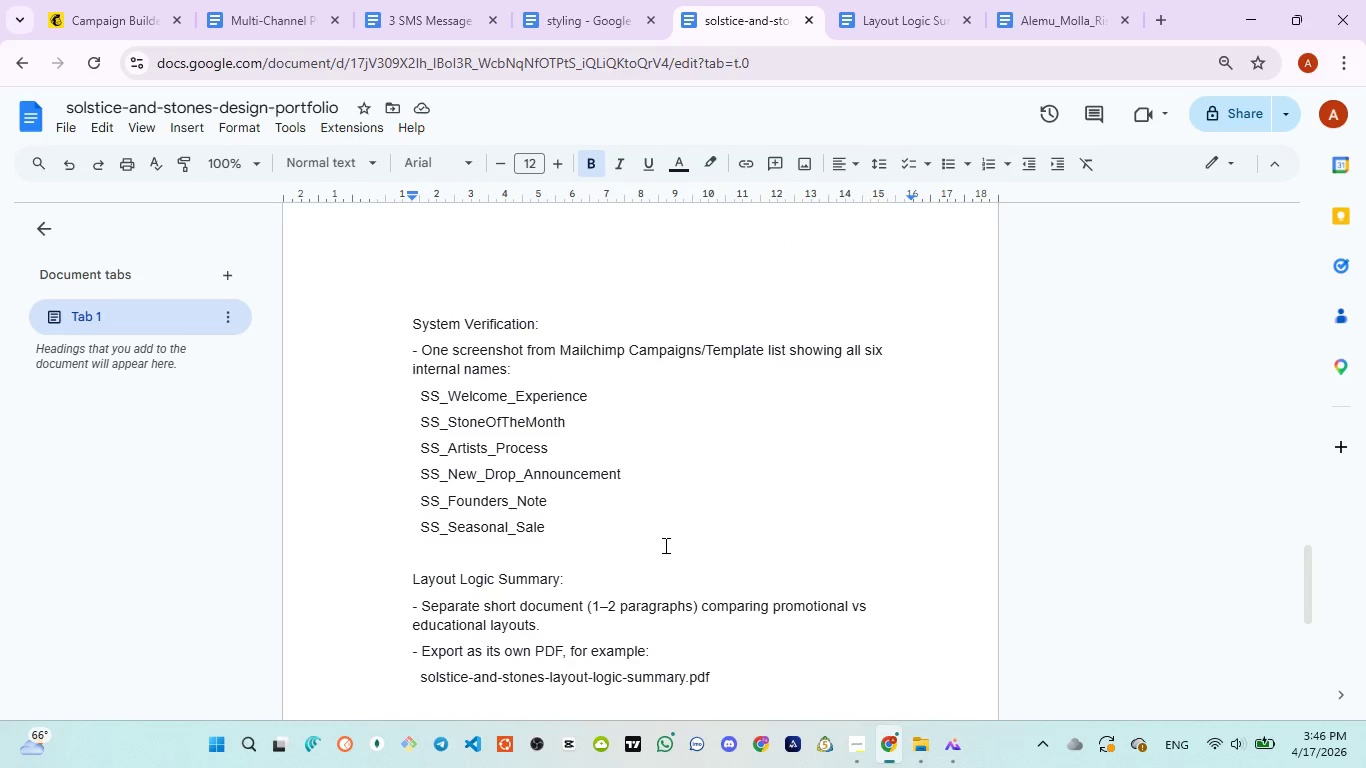 
scroll: coordinate [664, 545], scroll_direction: up, amount: 1.0
 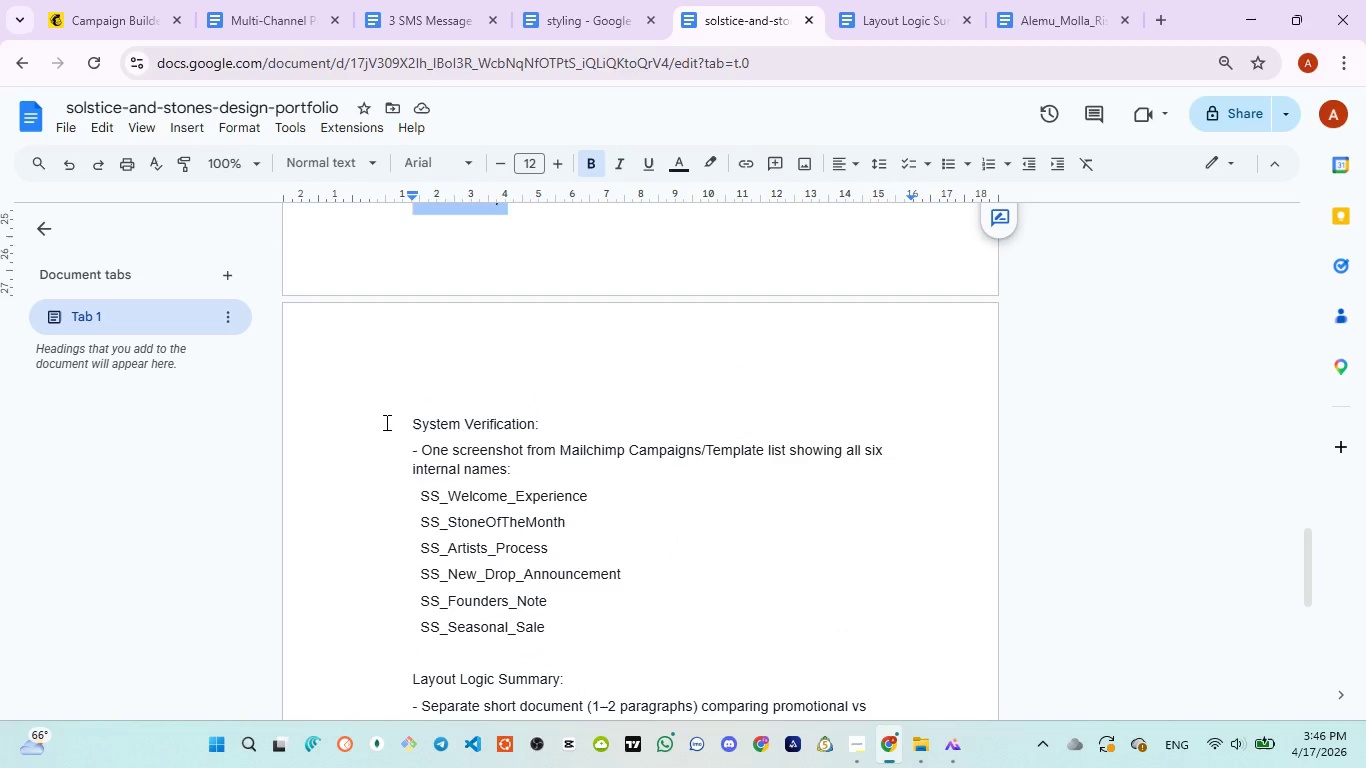 
left_click_drag(start_coordinate=[385, 422], to_coordinate=[579, 625])
 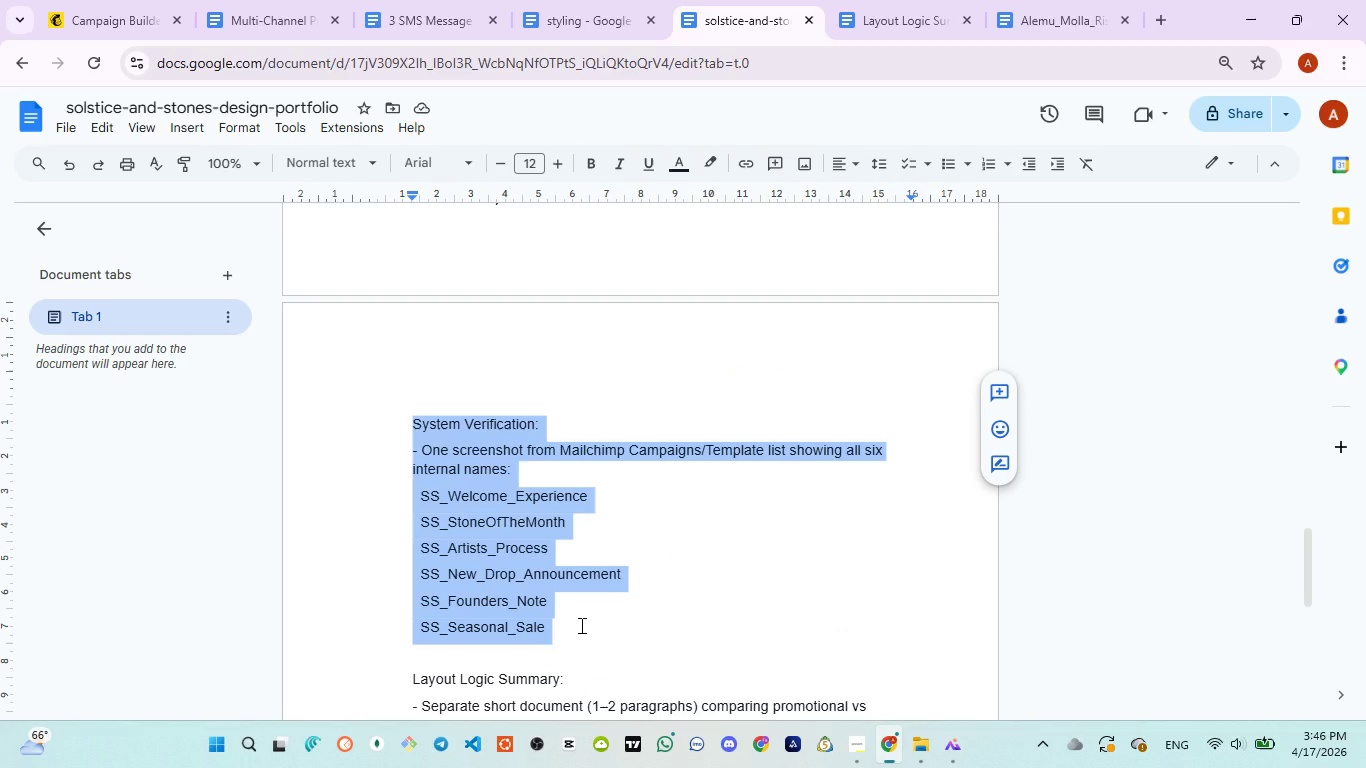 
key(Backspace)
 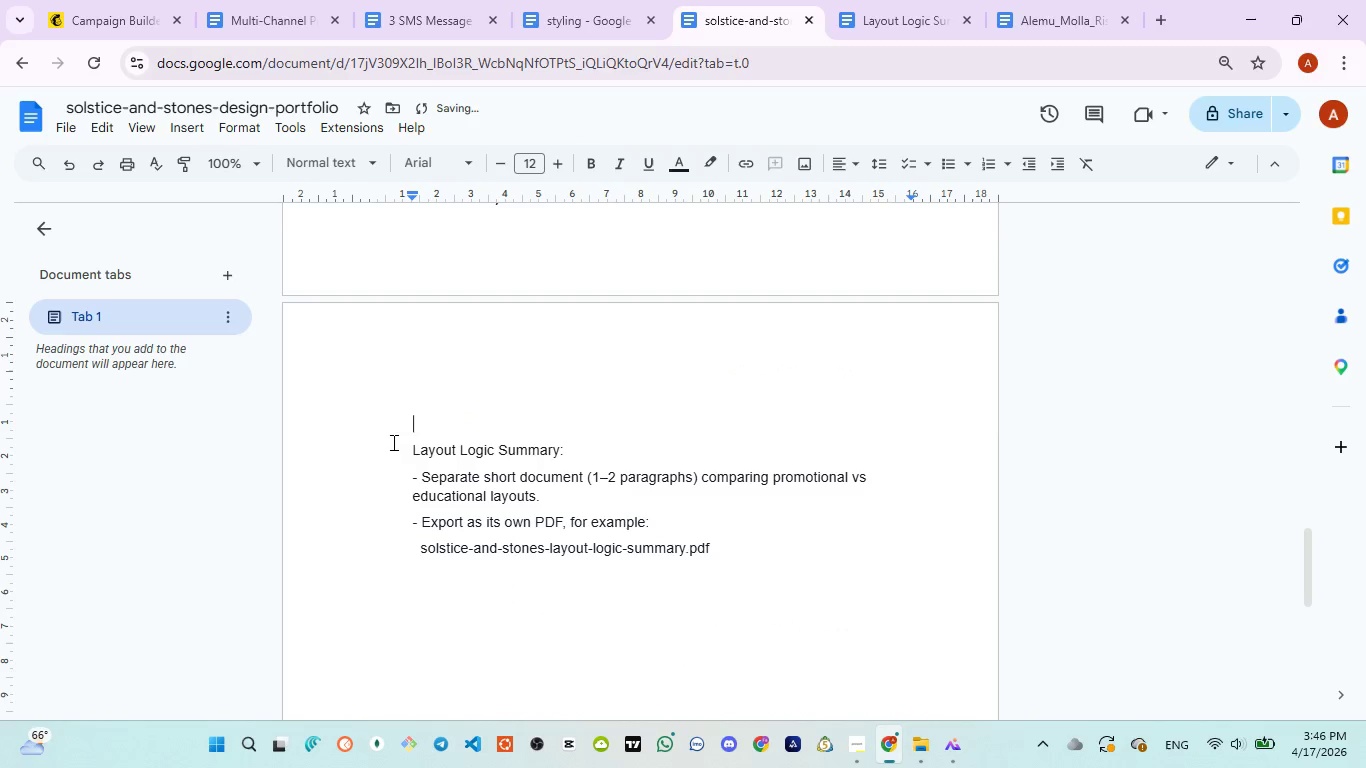 
left_click_drag(start_coordinate=[392, 442], to_coordinate=[792, 561])
 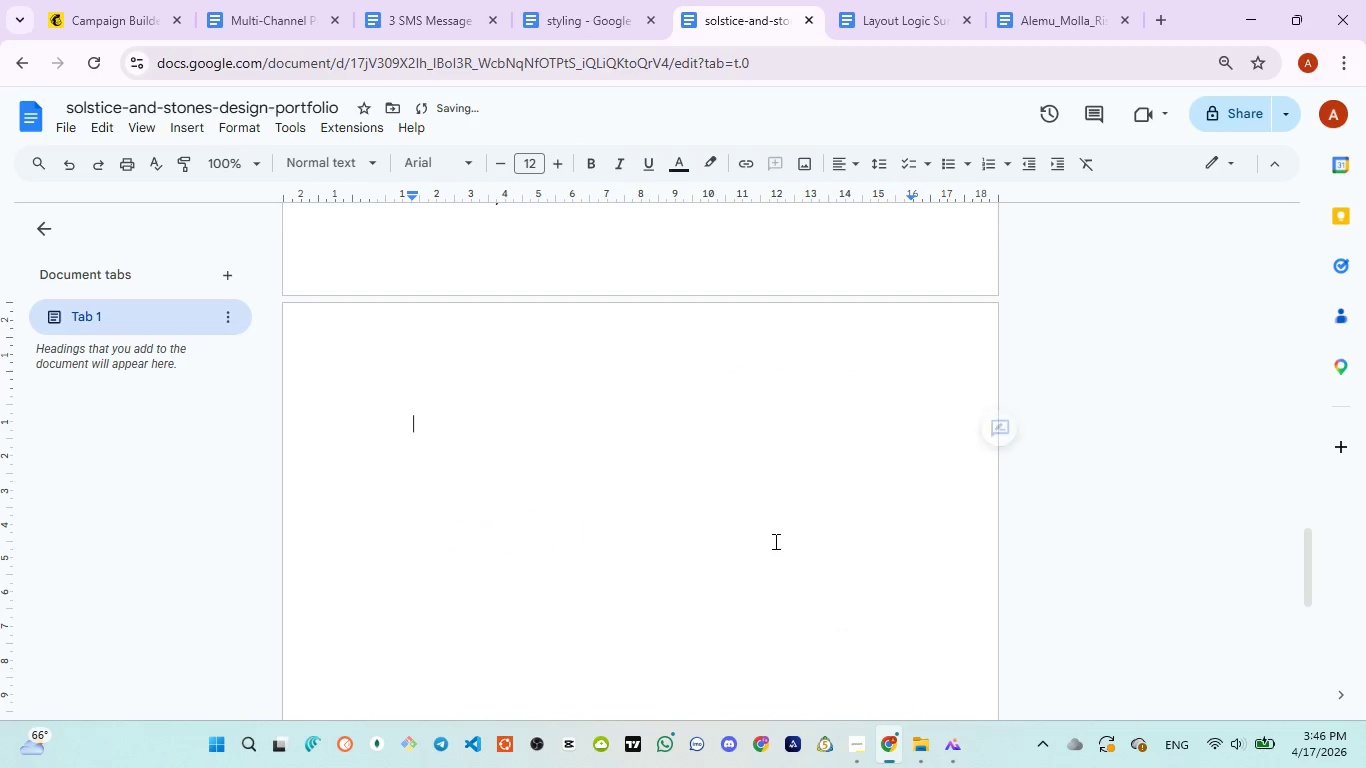 
key(Backspace)
 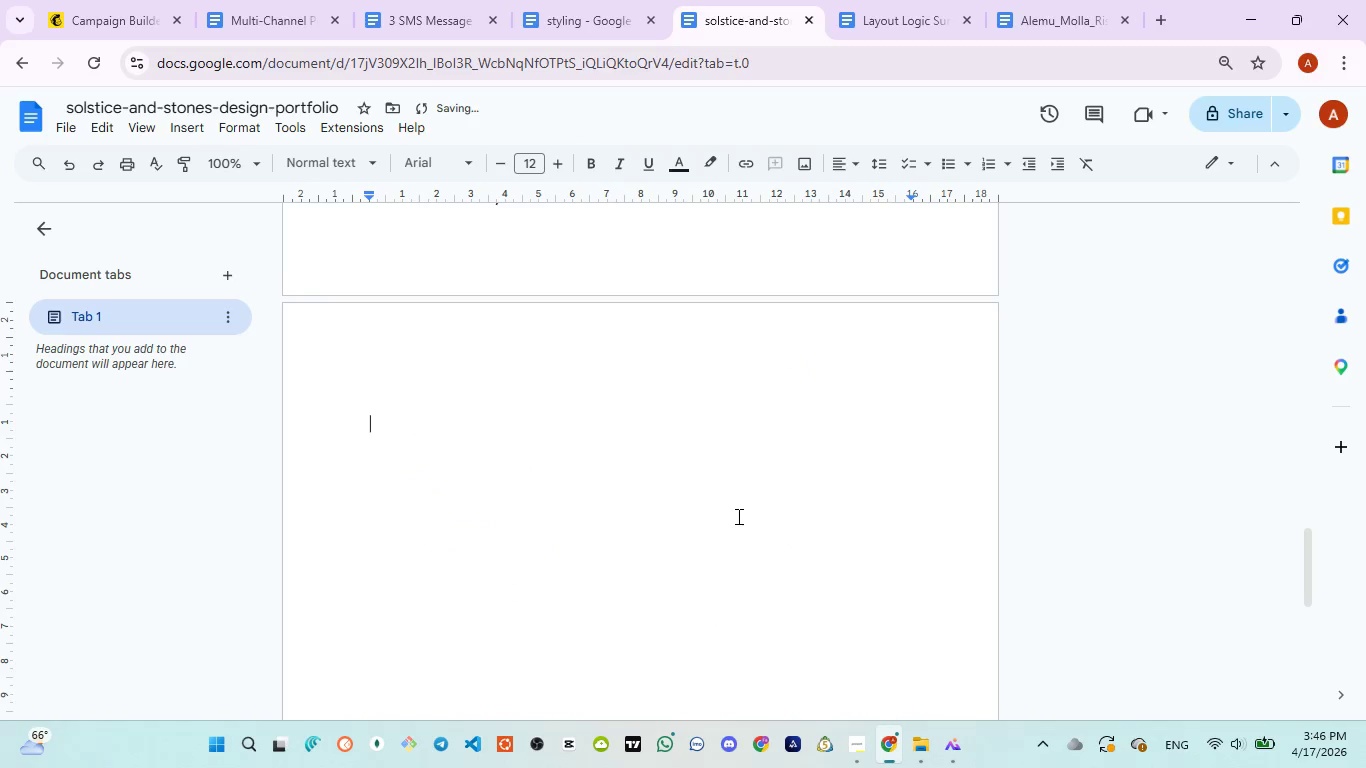 
key(Backspace)
 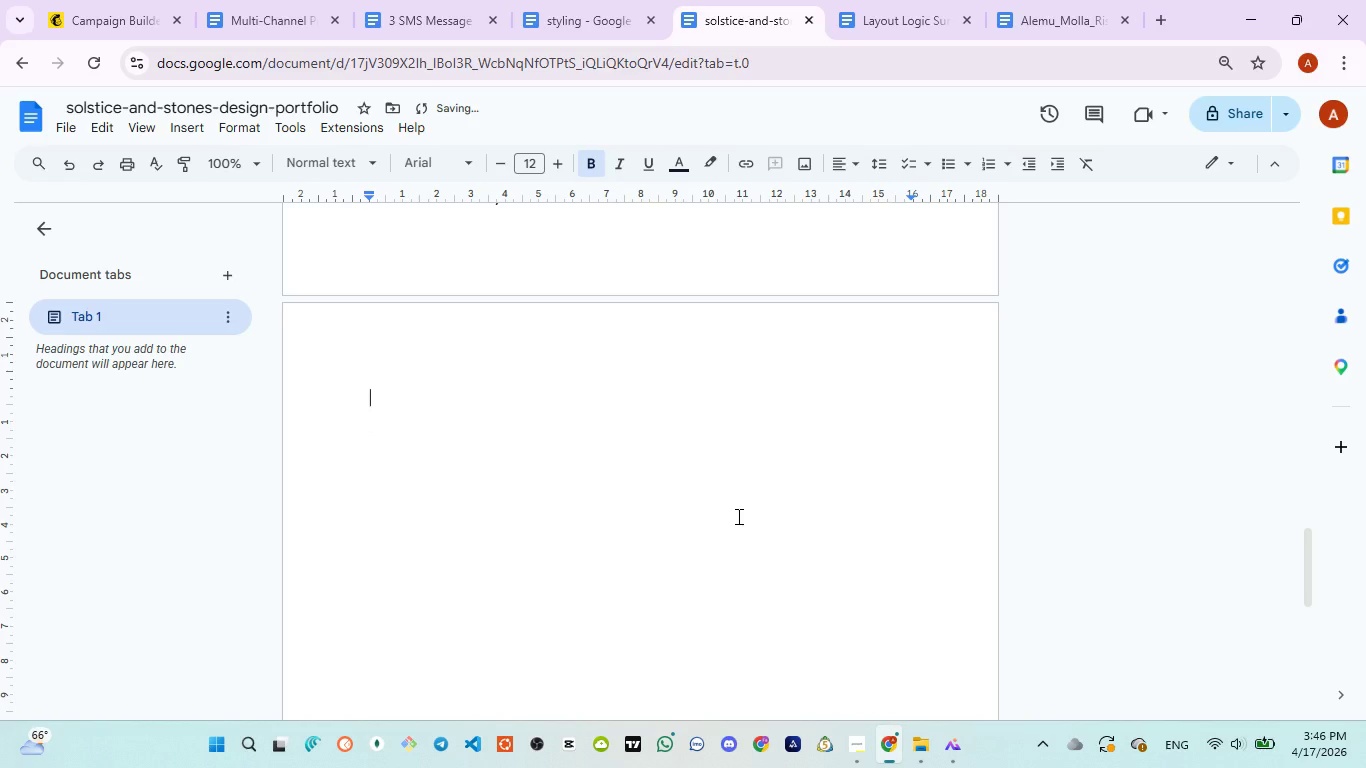 
key(Backspace)
 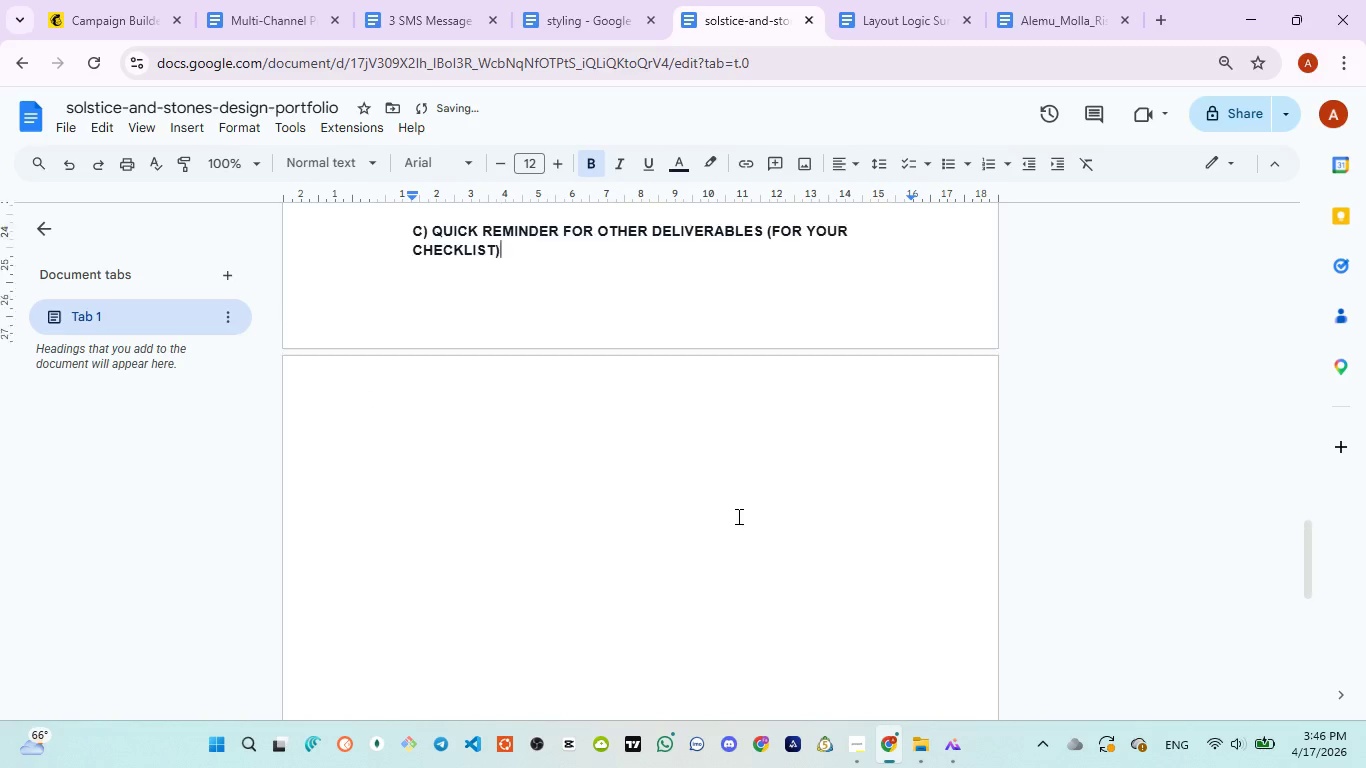 
key(Backspace)
 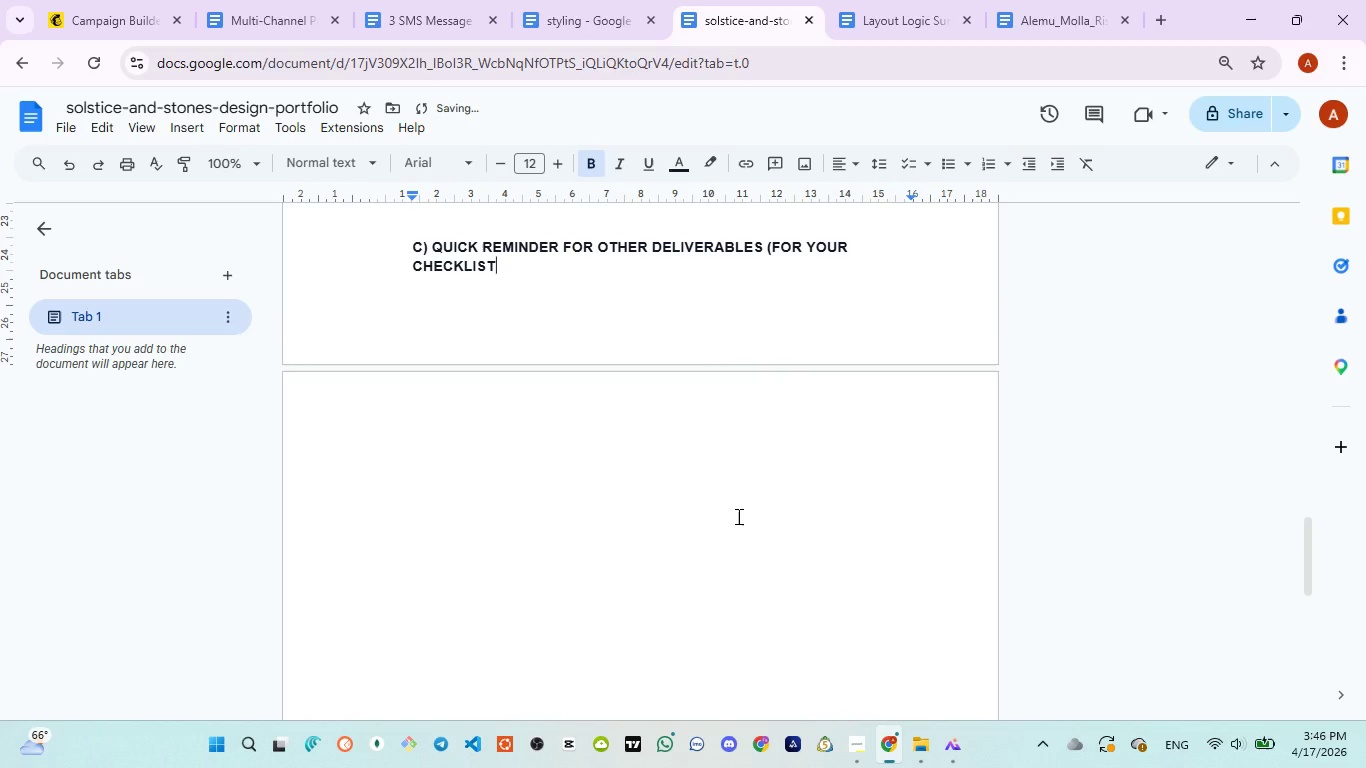 
key(Backspace)
 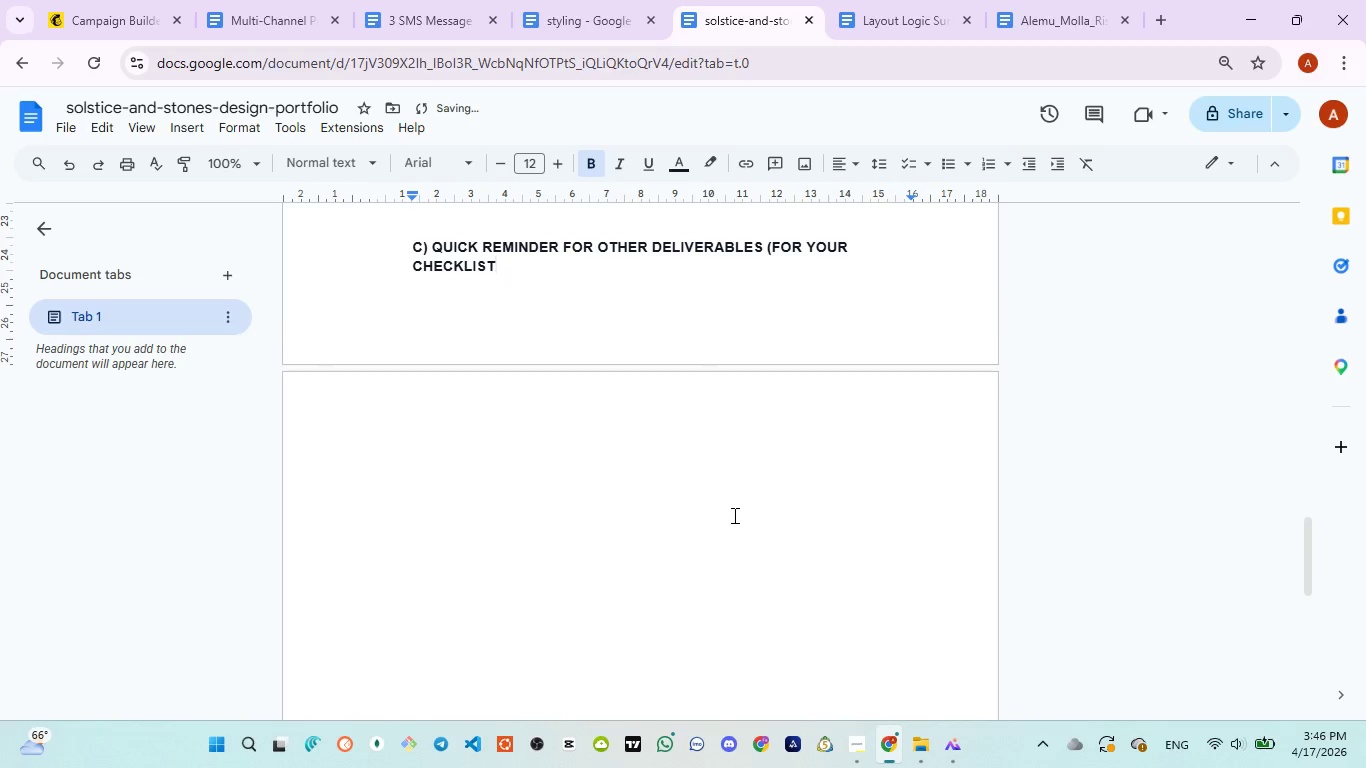 
key(Control+Z)
 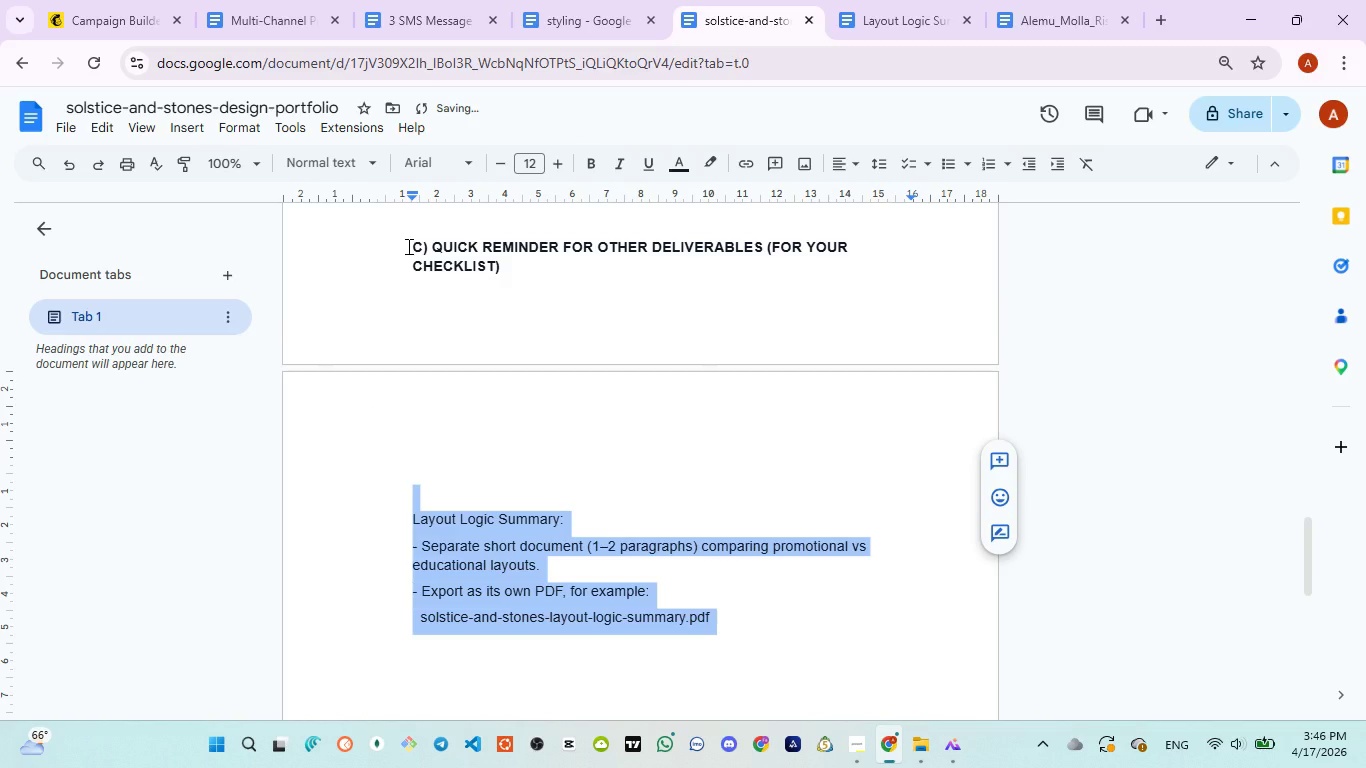 
key(Backspace)
 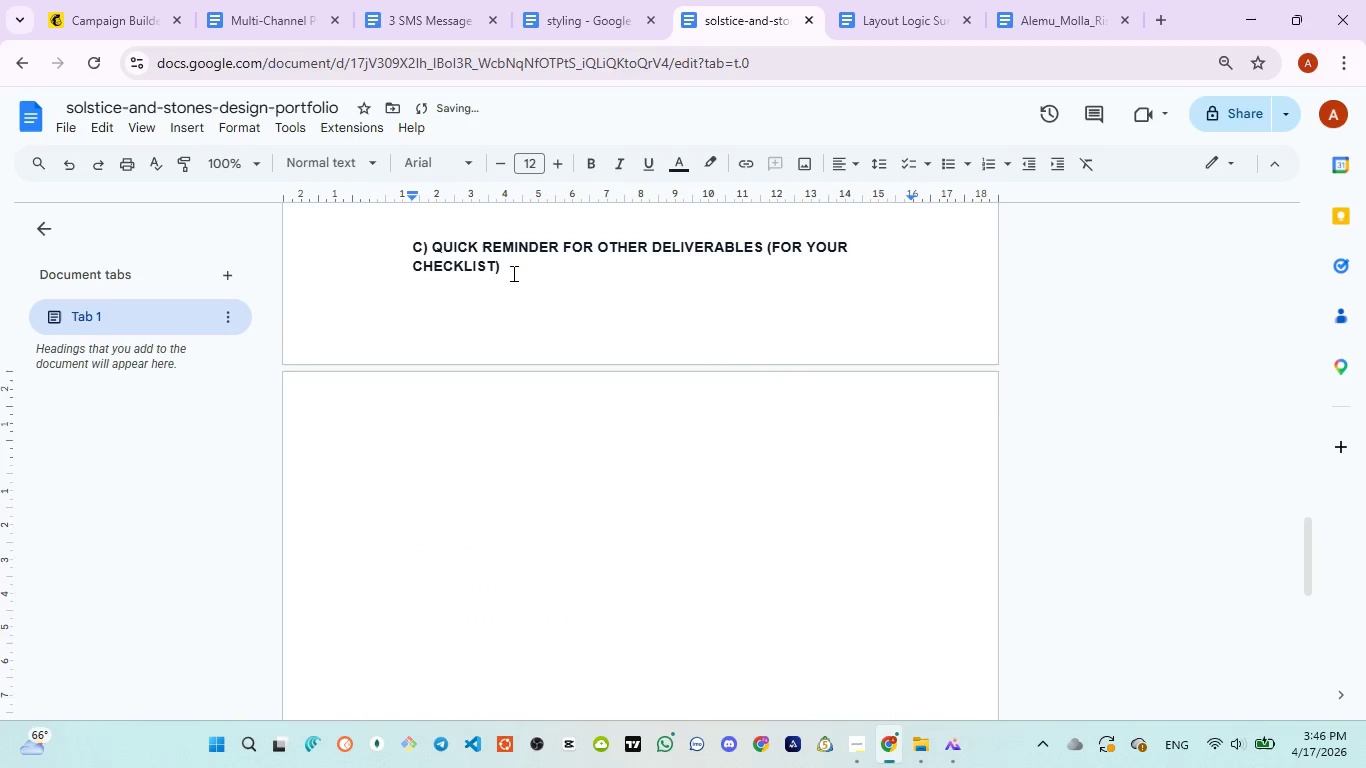 
left_click_drag(start_coordinate=[512, 273], to_coordinate=[411, 250])
 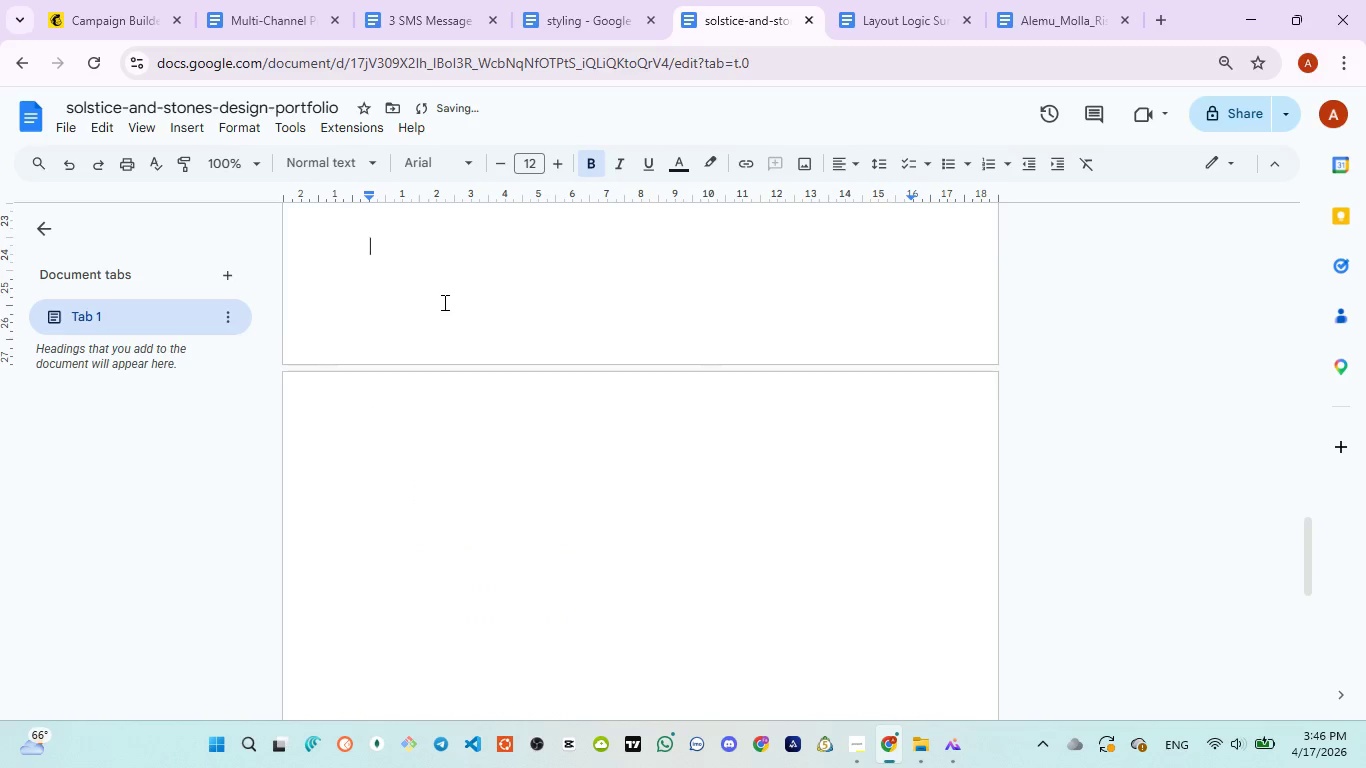 
key(Backspace)
 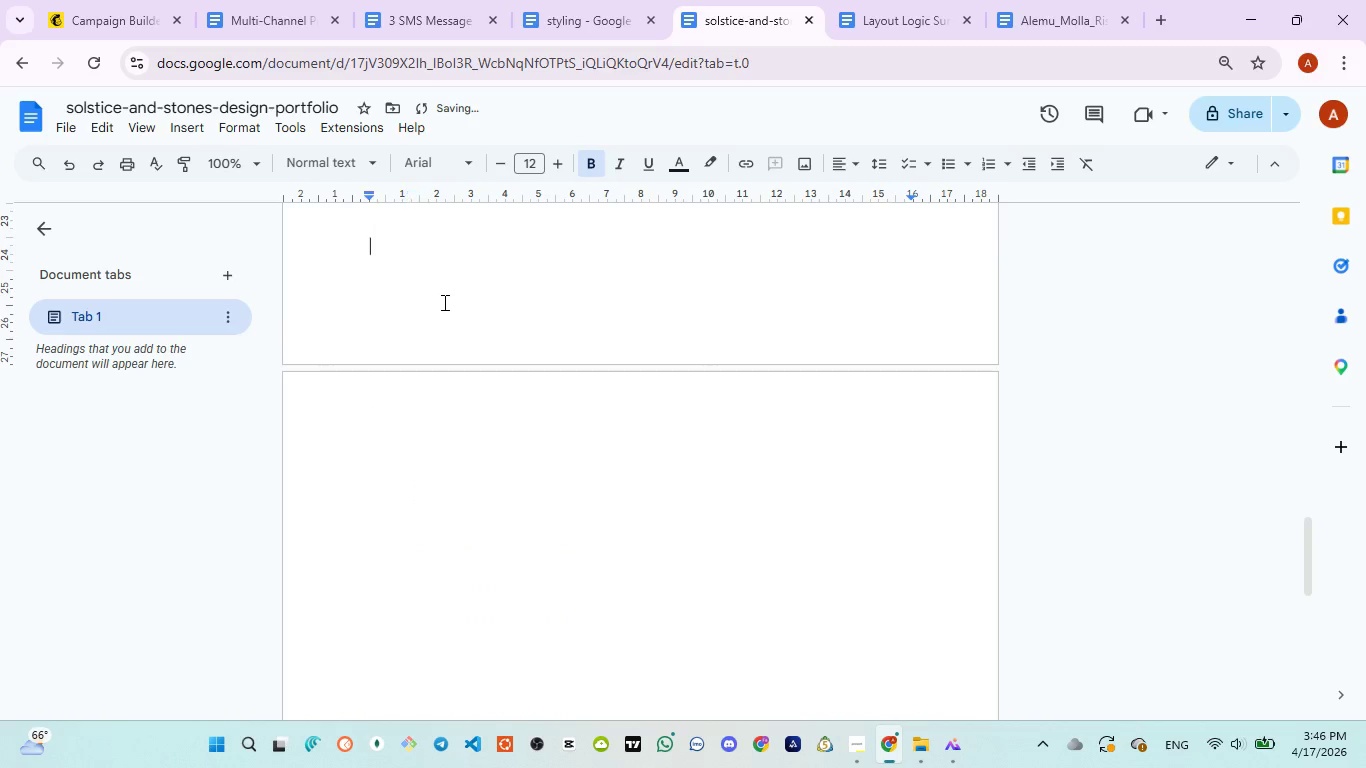 
key(Backspace)
 